 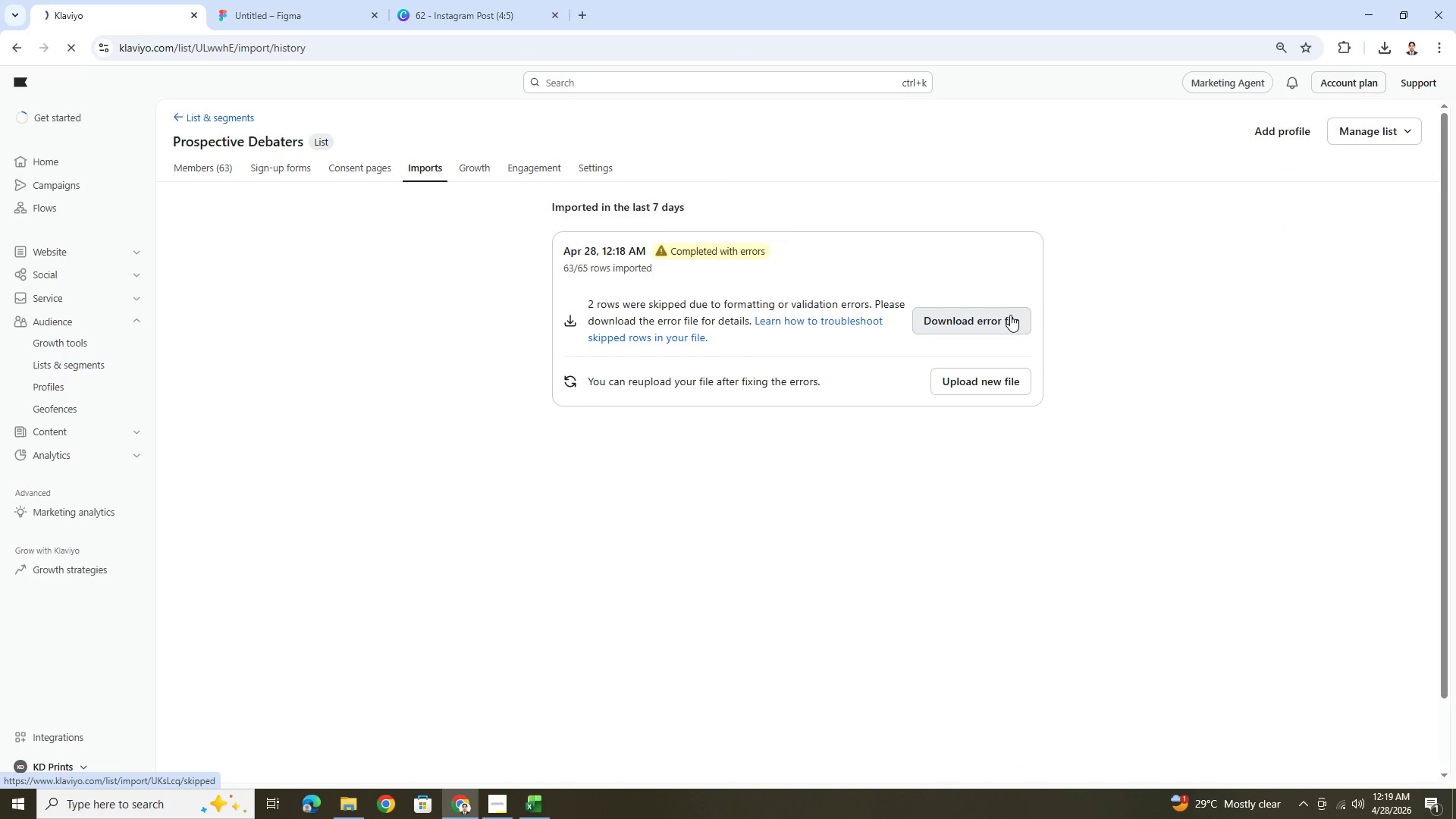 
left_click([1237, 103])
 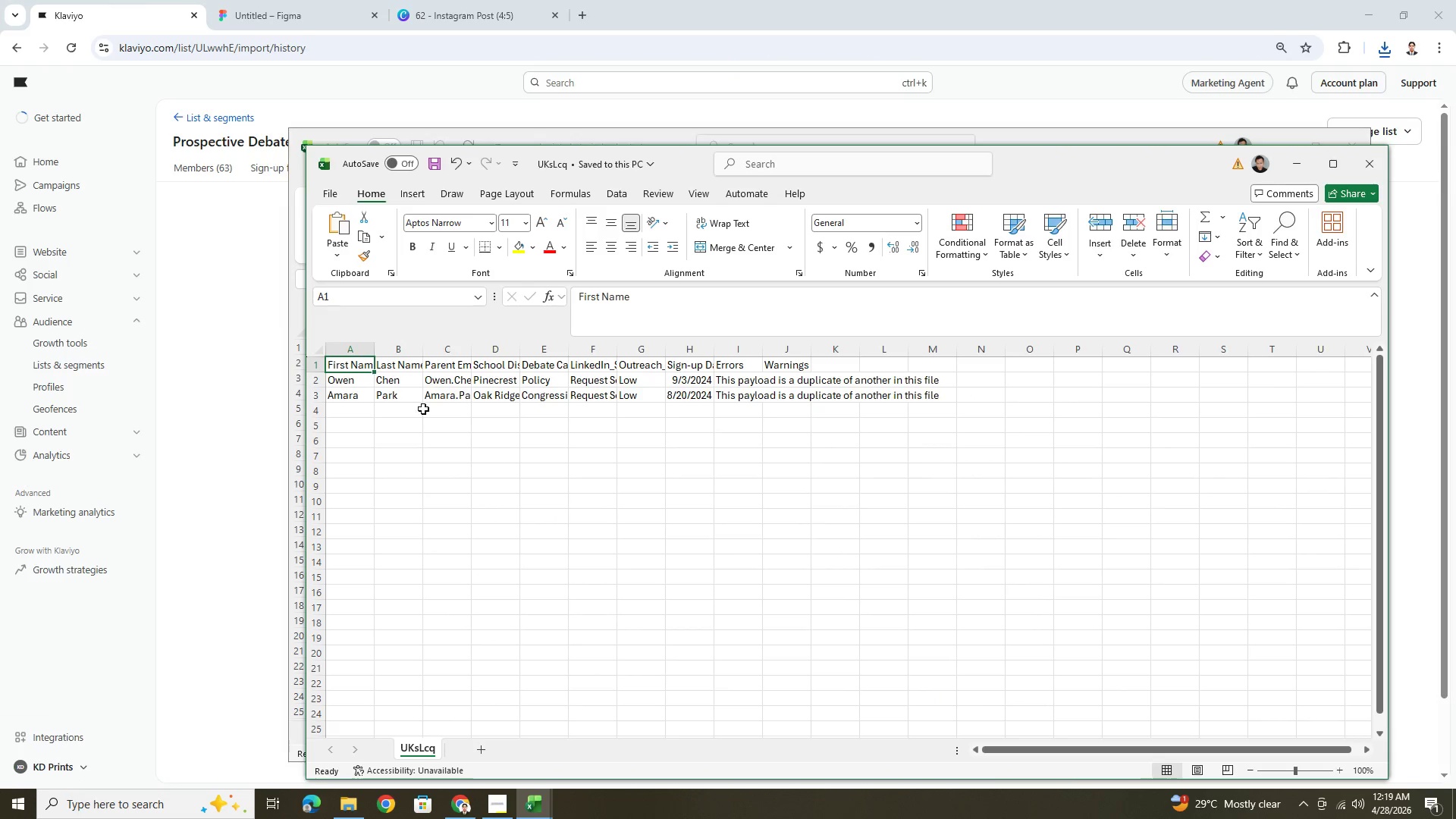 
wait(7.77)
 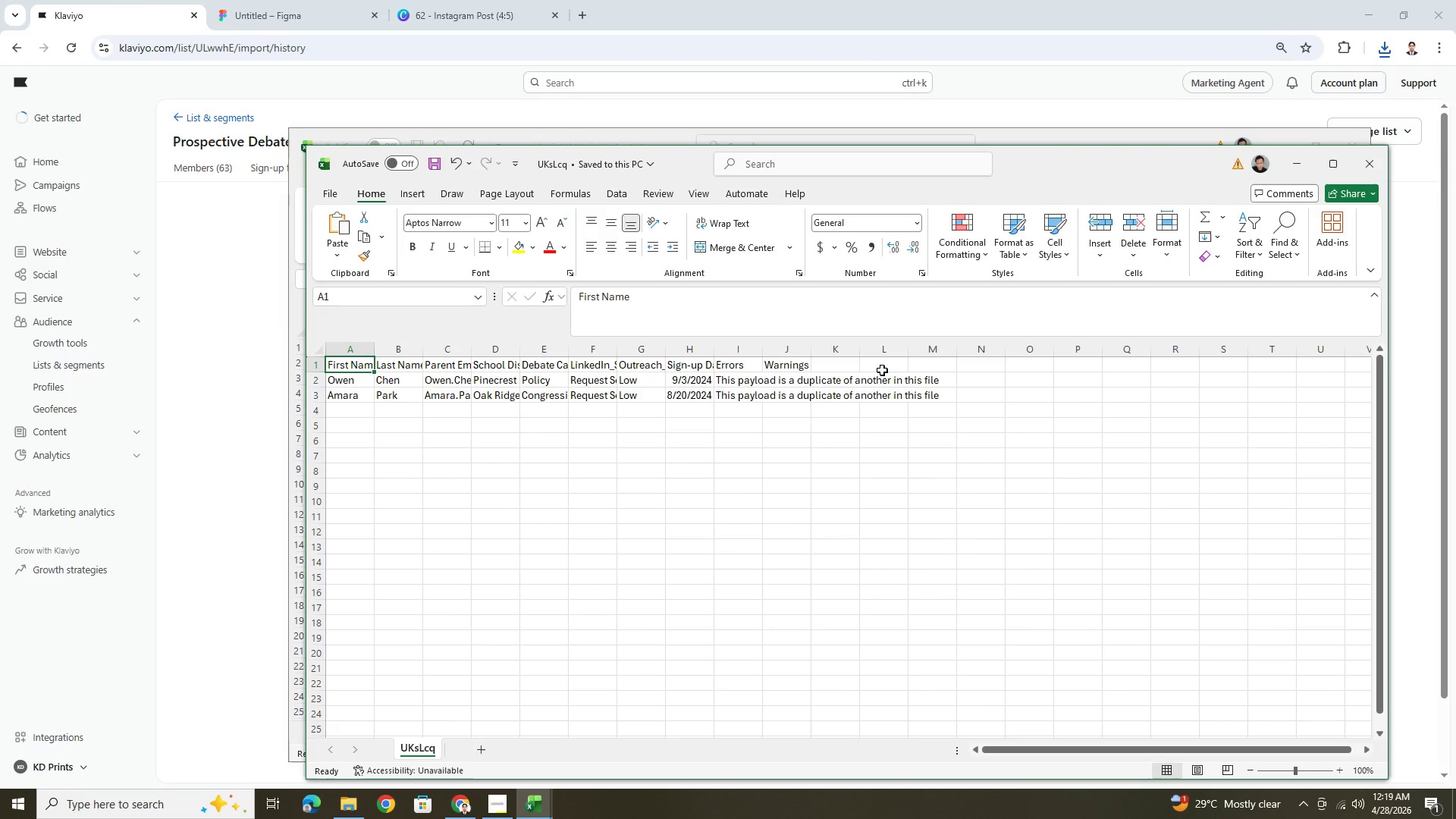 
key(Alt+Tab)
 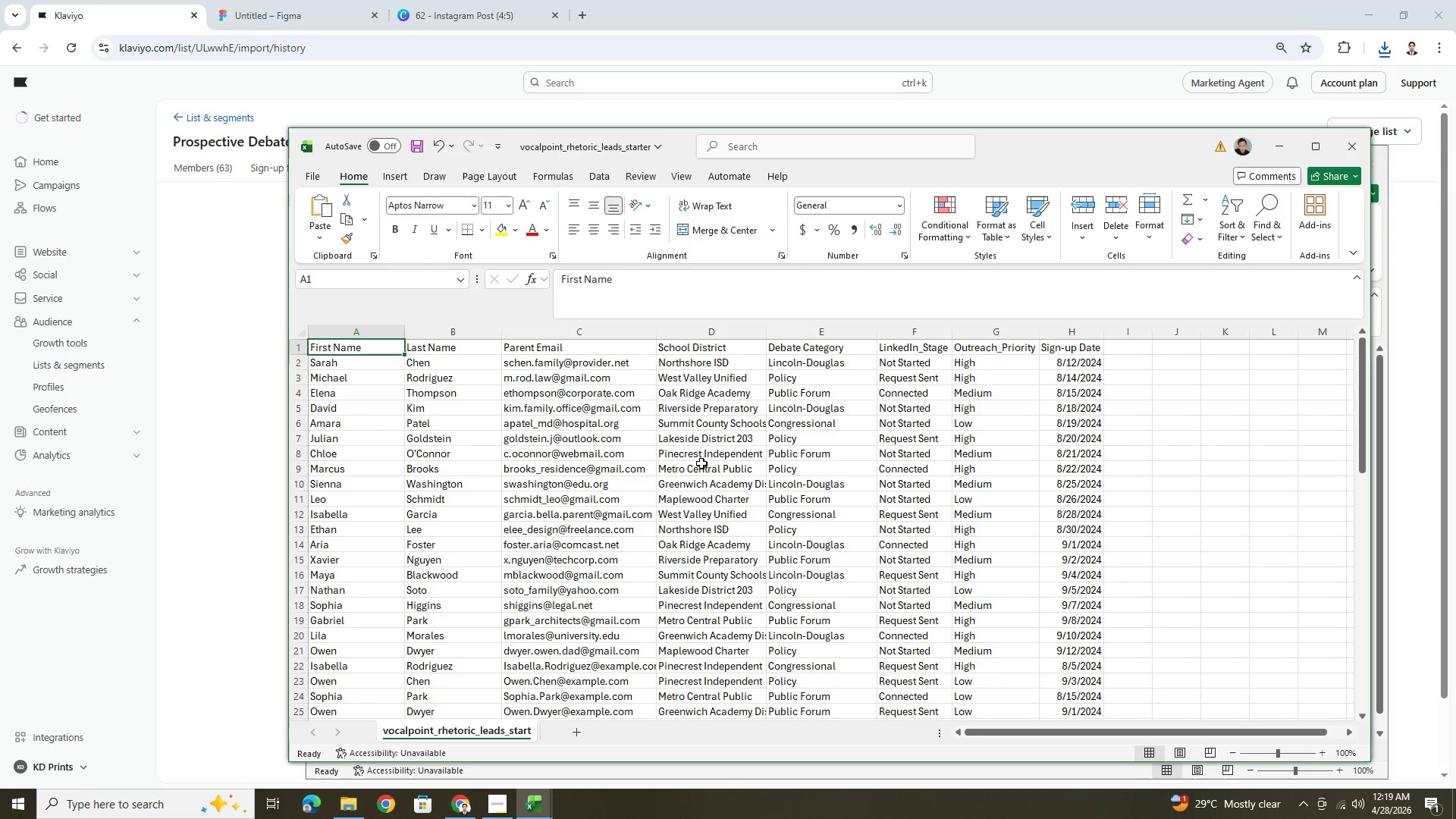 
key(Control+F)
 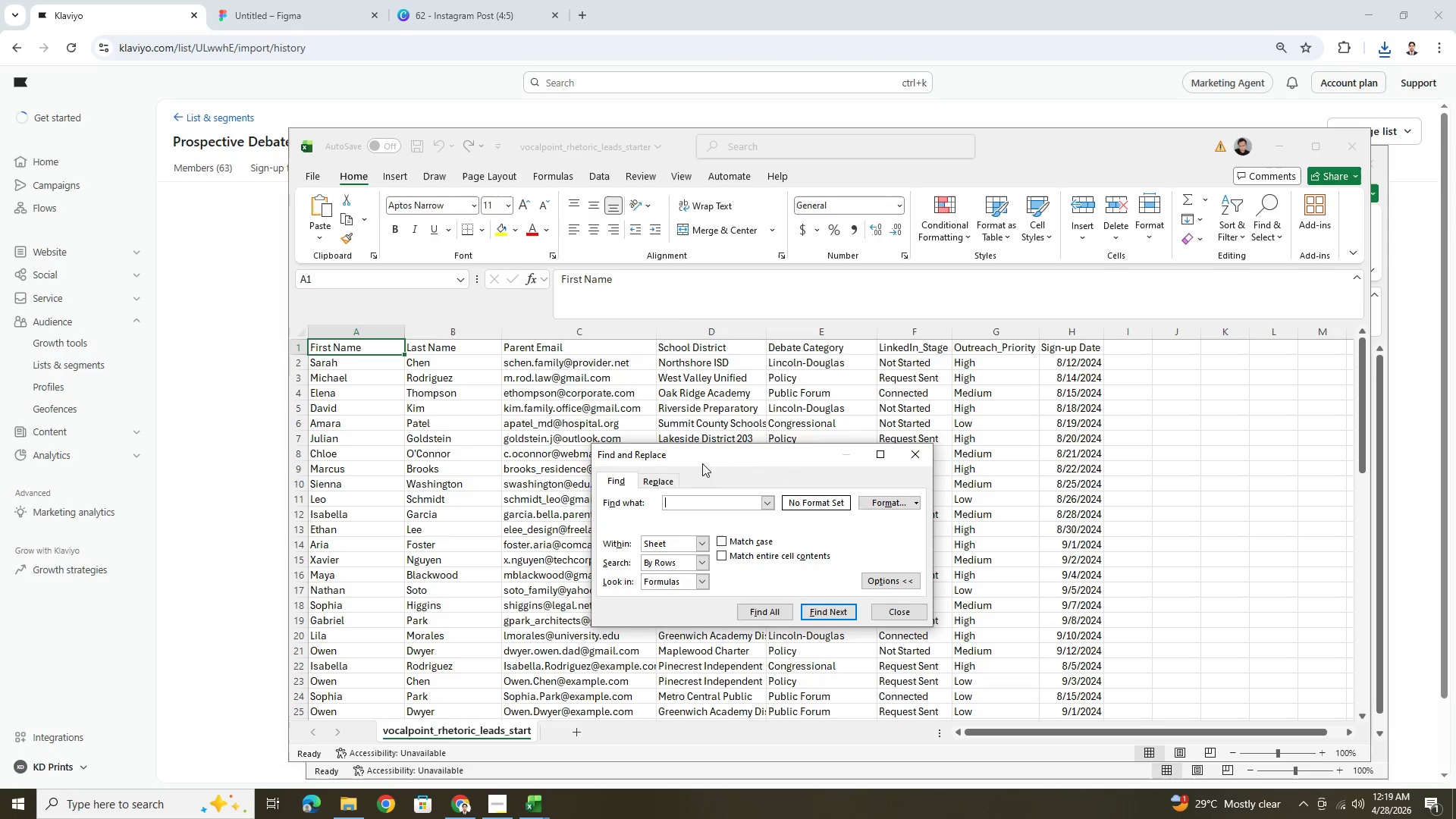 
type(owen)
 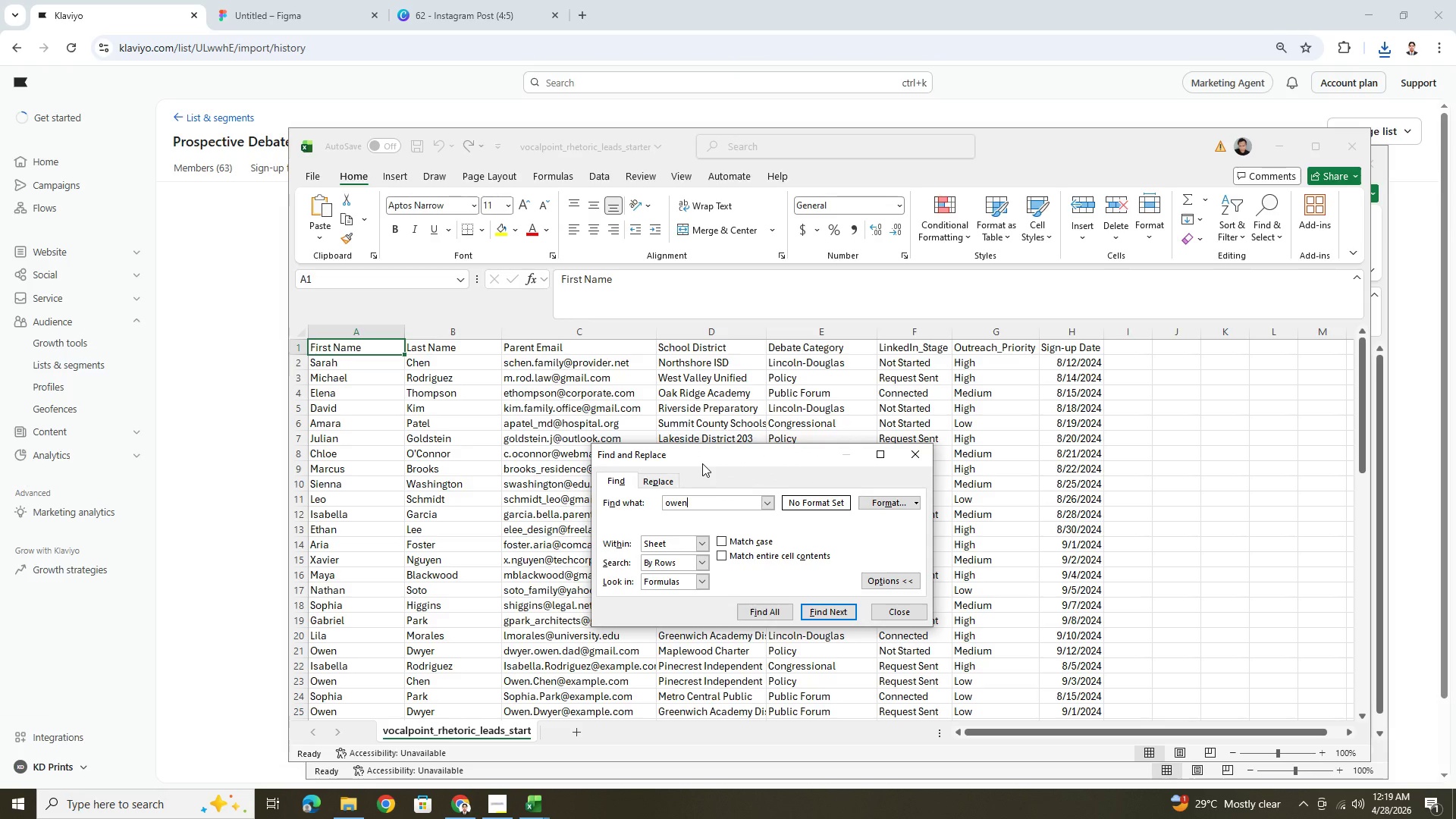 
key(Enter)
 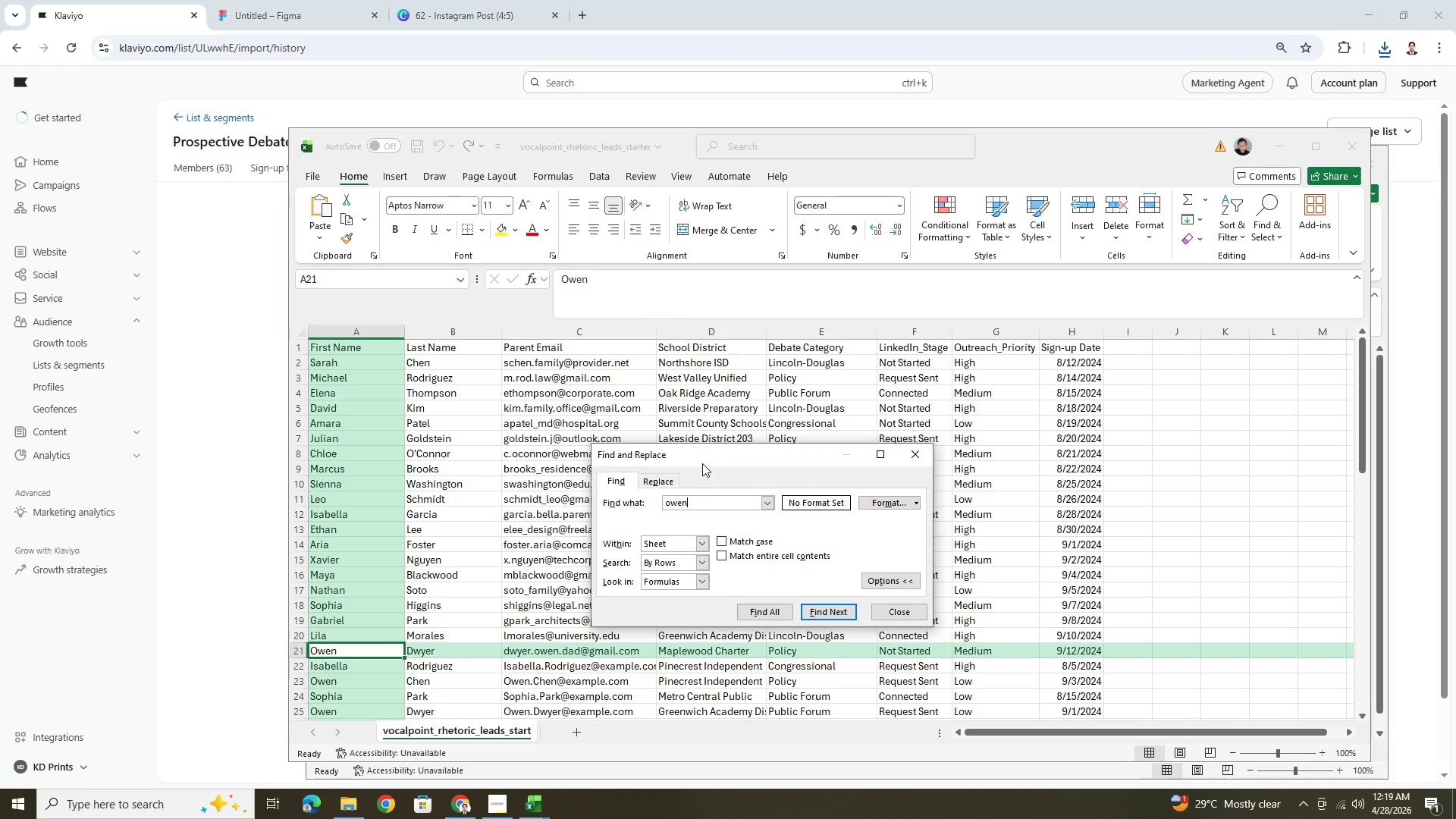 
key(Enter)
 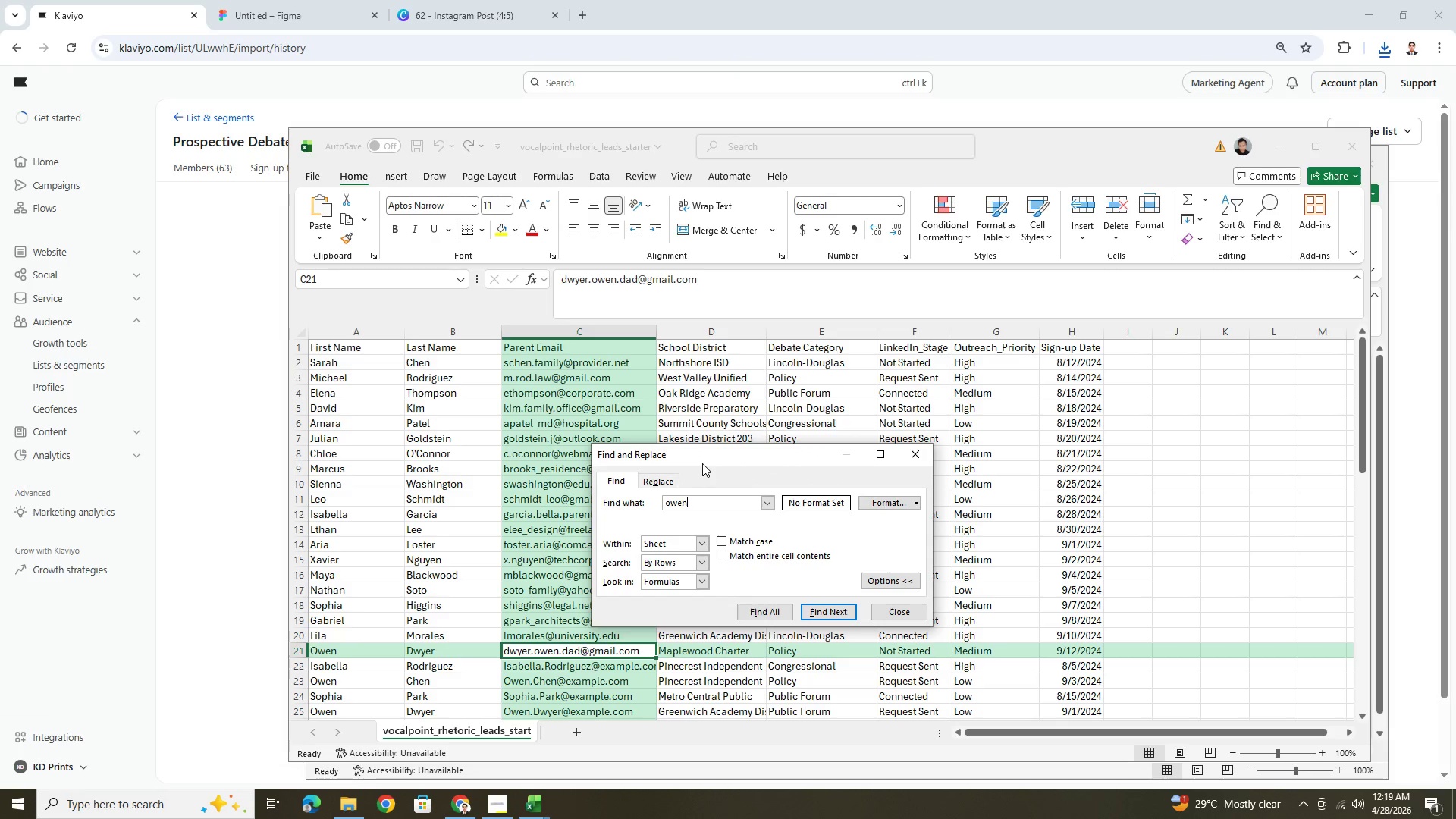 
key(Enter)
 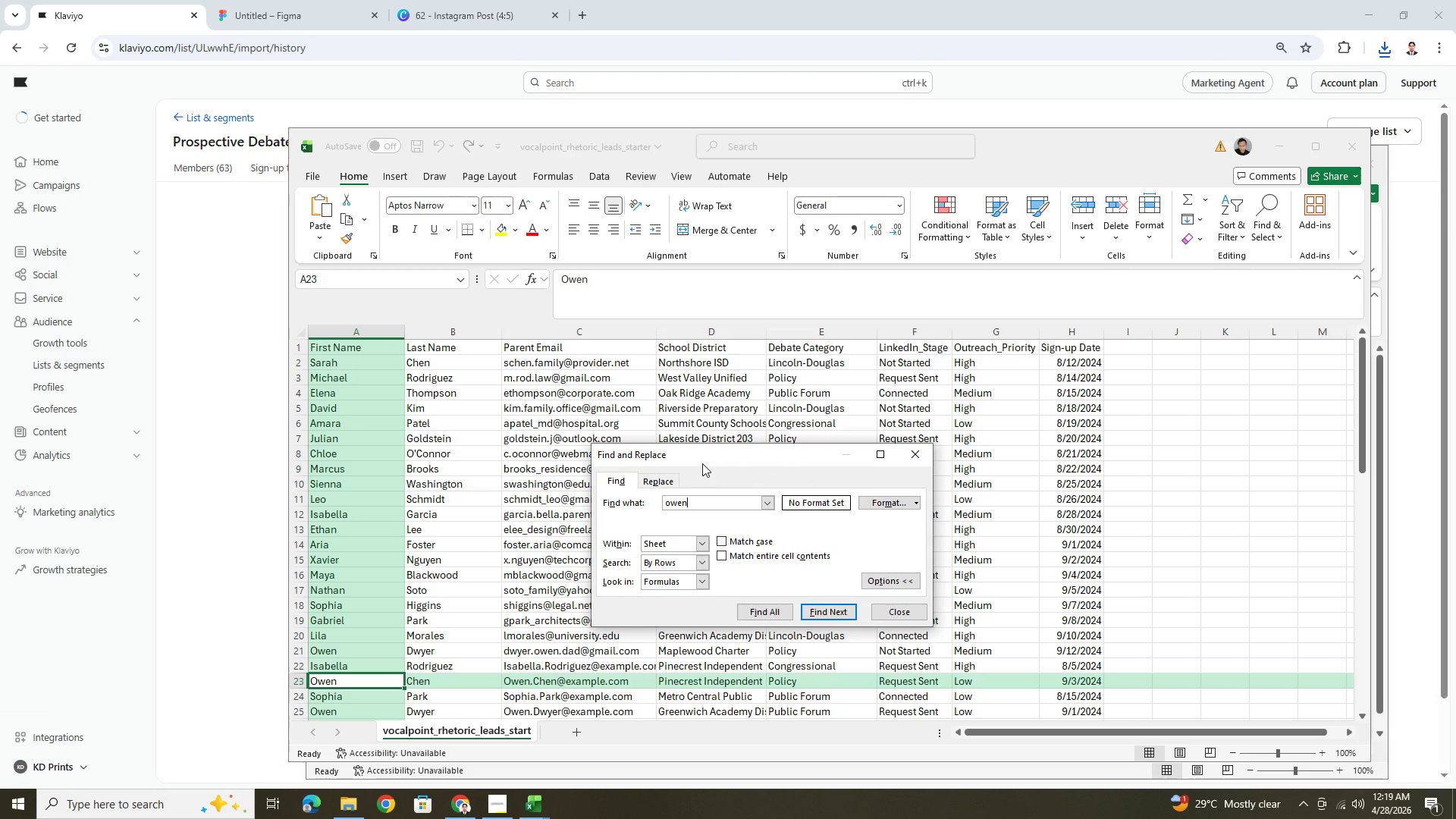 
key(Enter)
 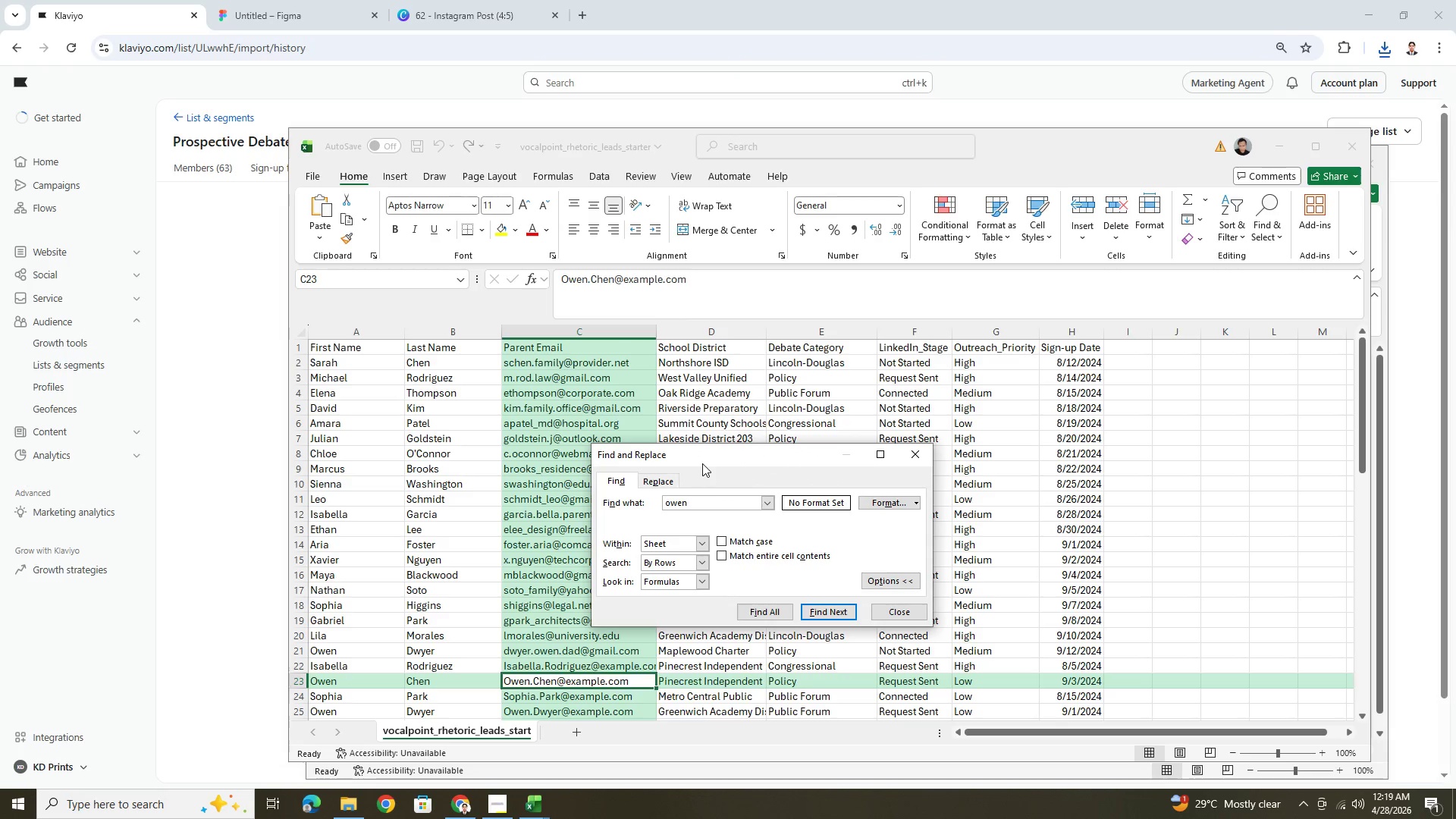 
key(Enter)
 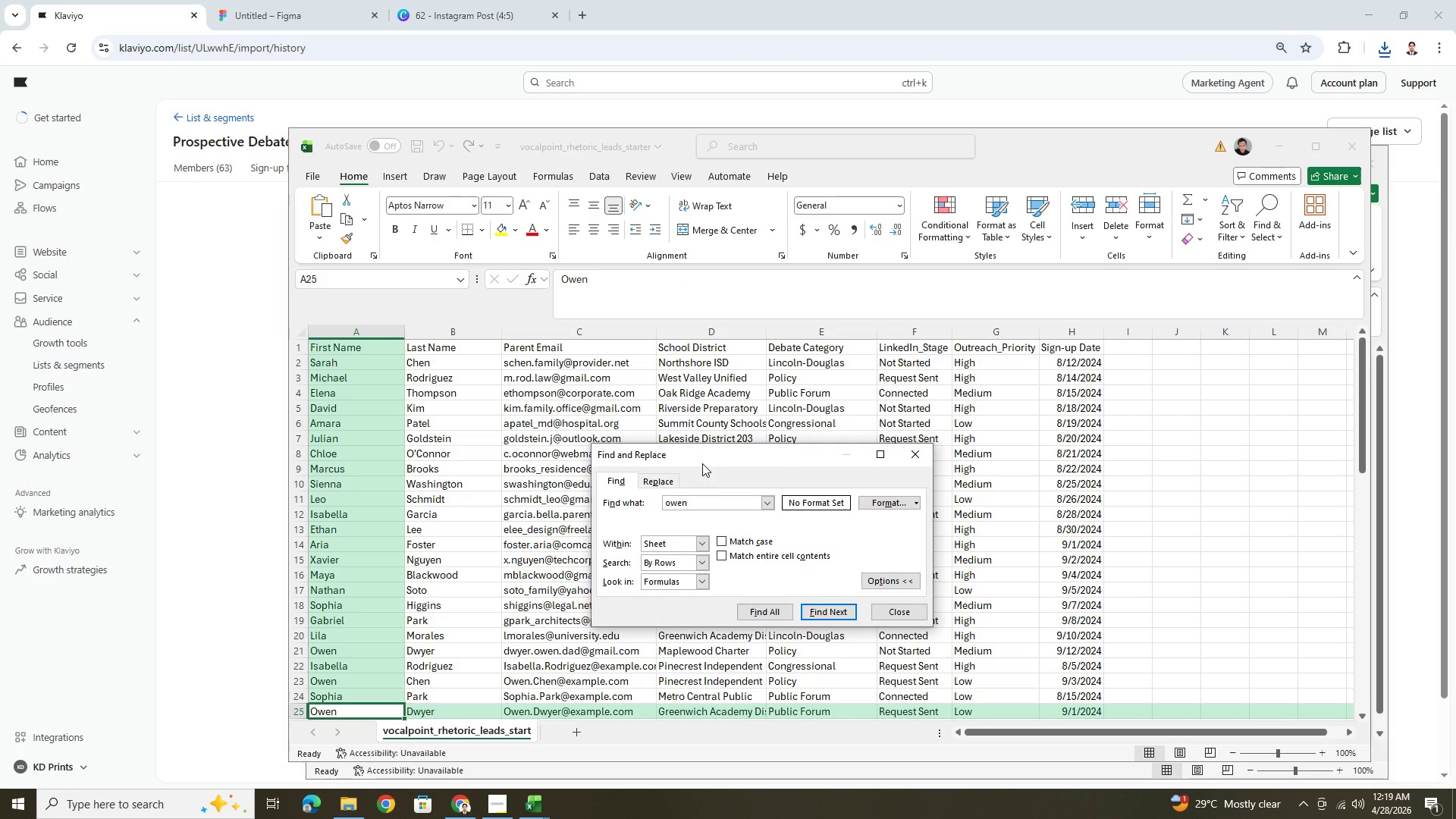 
key(Enter)
 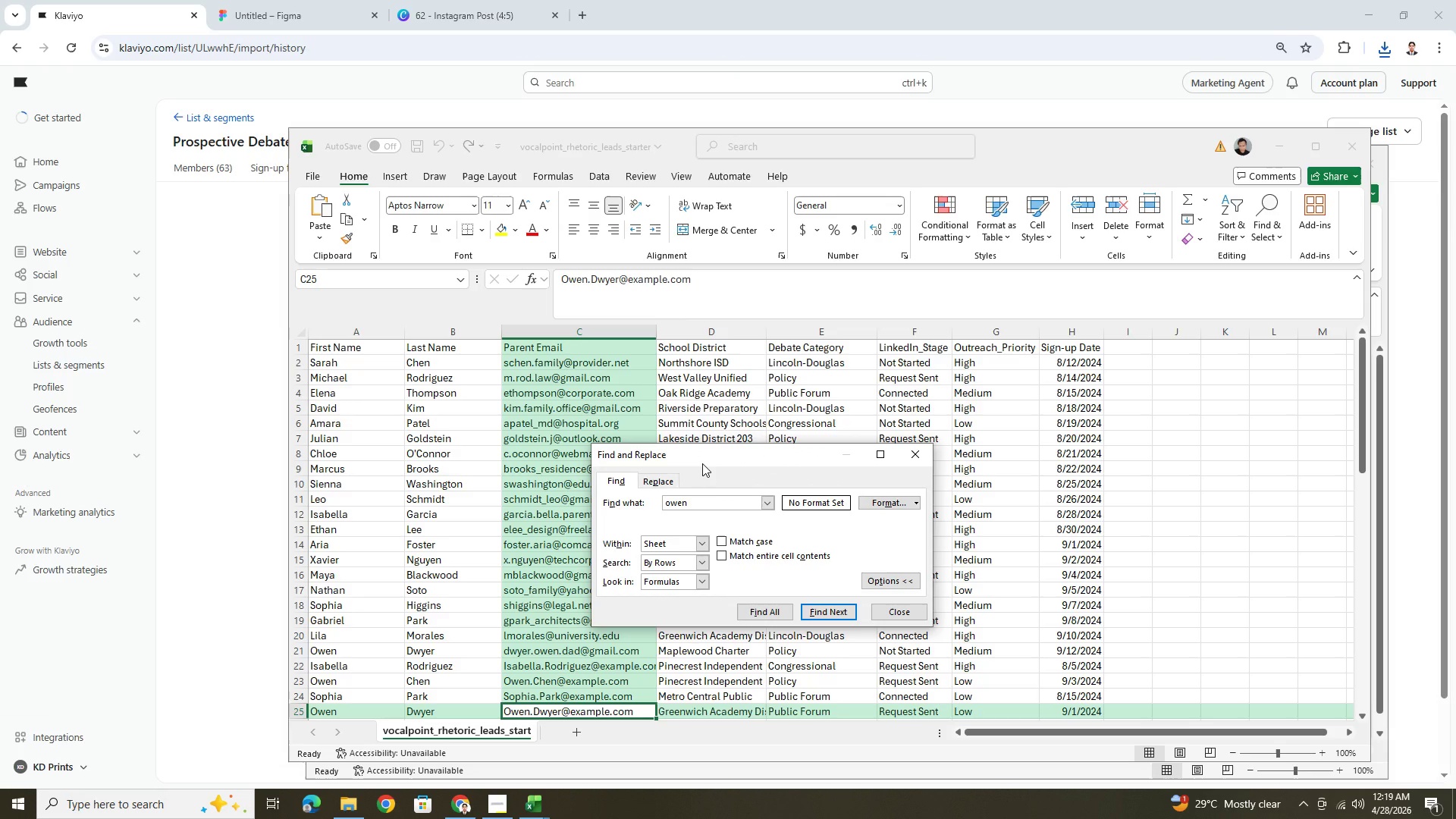 
key(Enter)
 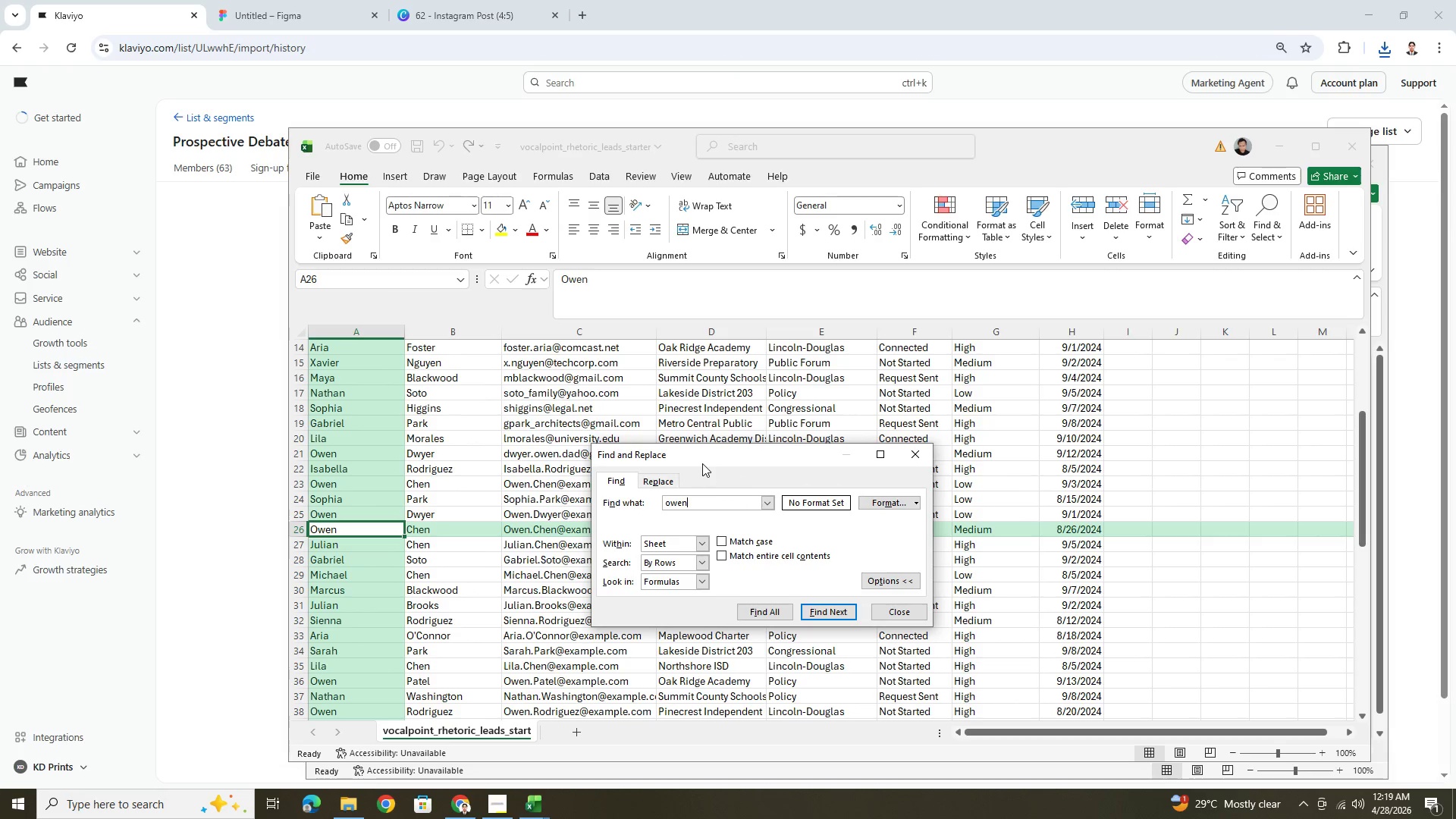 
key(Enter)
 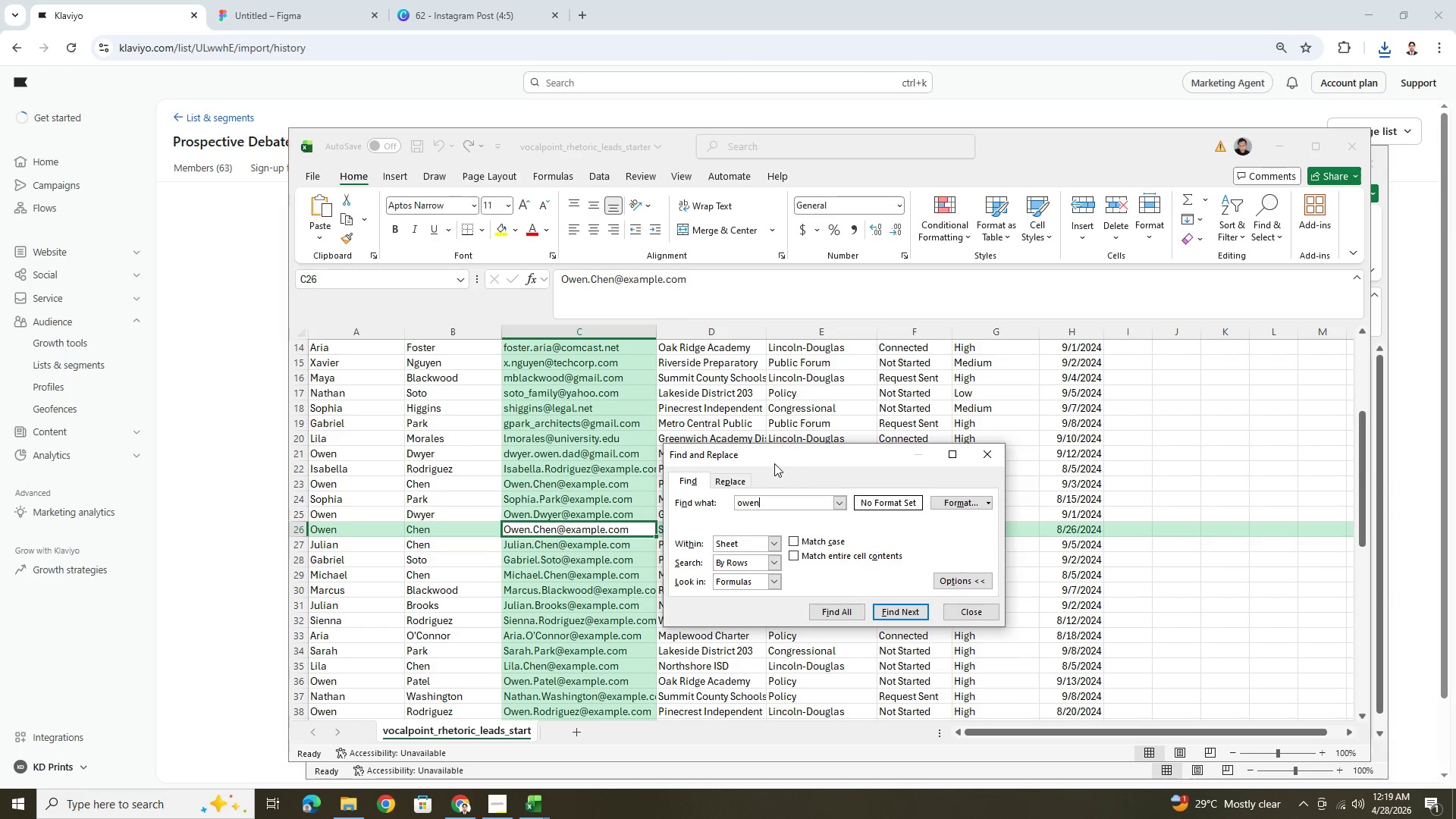 
key(Enter)
 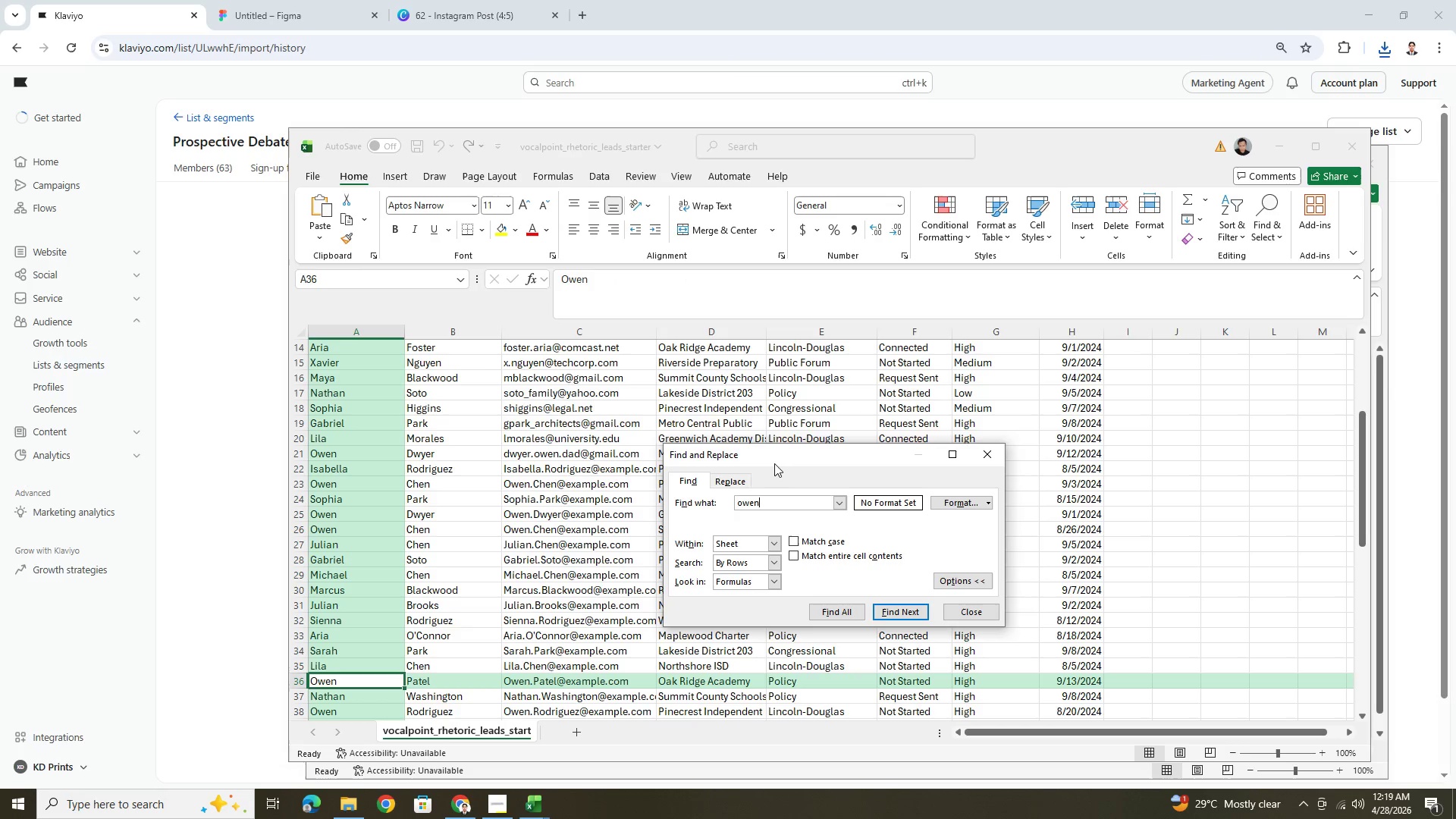 
key(Enter)
 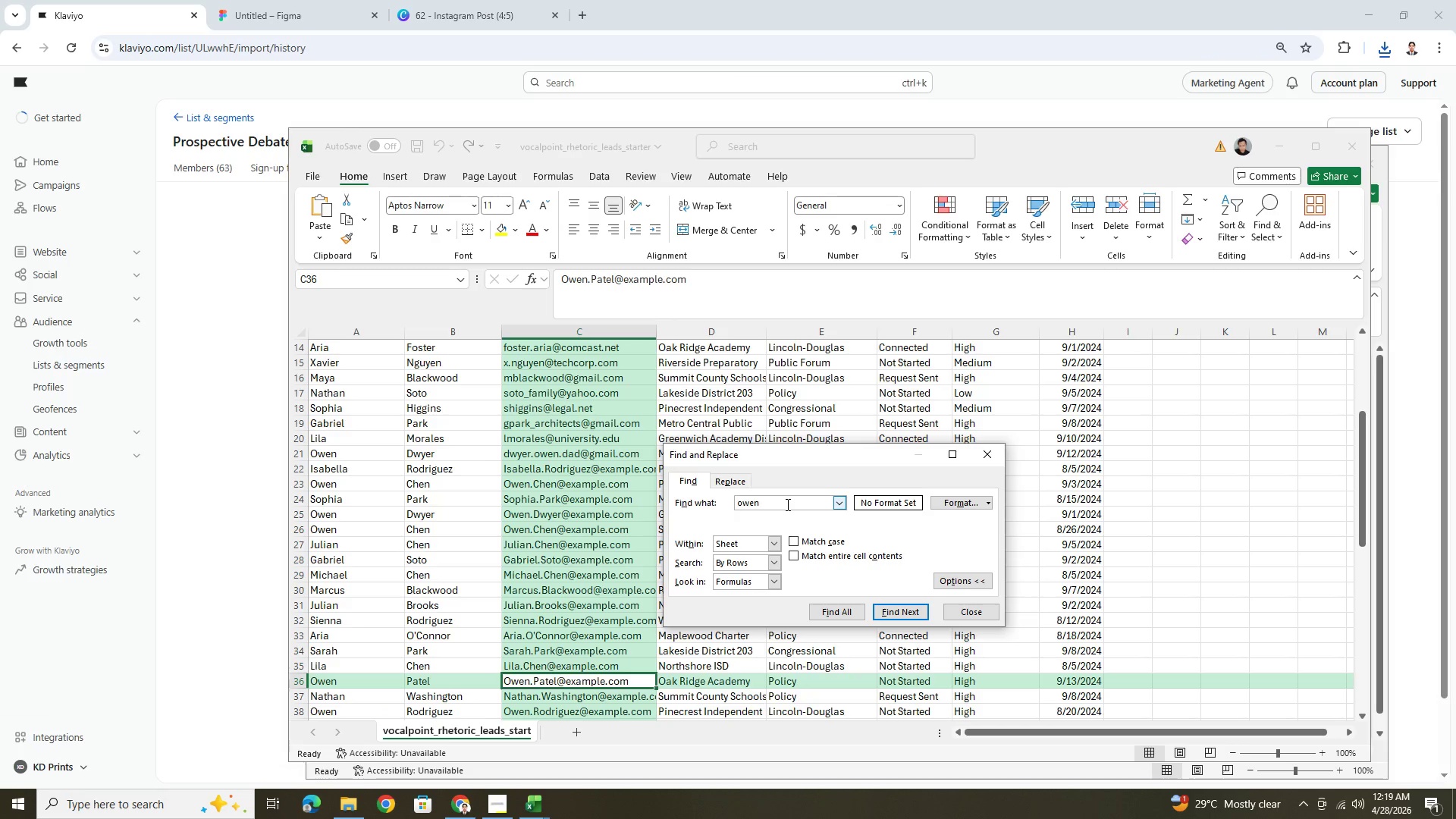 
wait(6.61)
 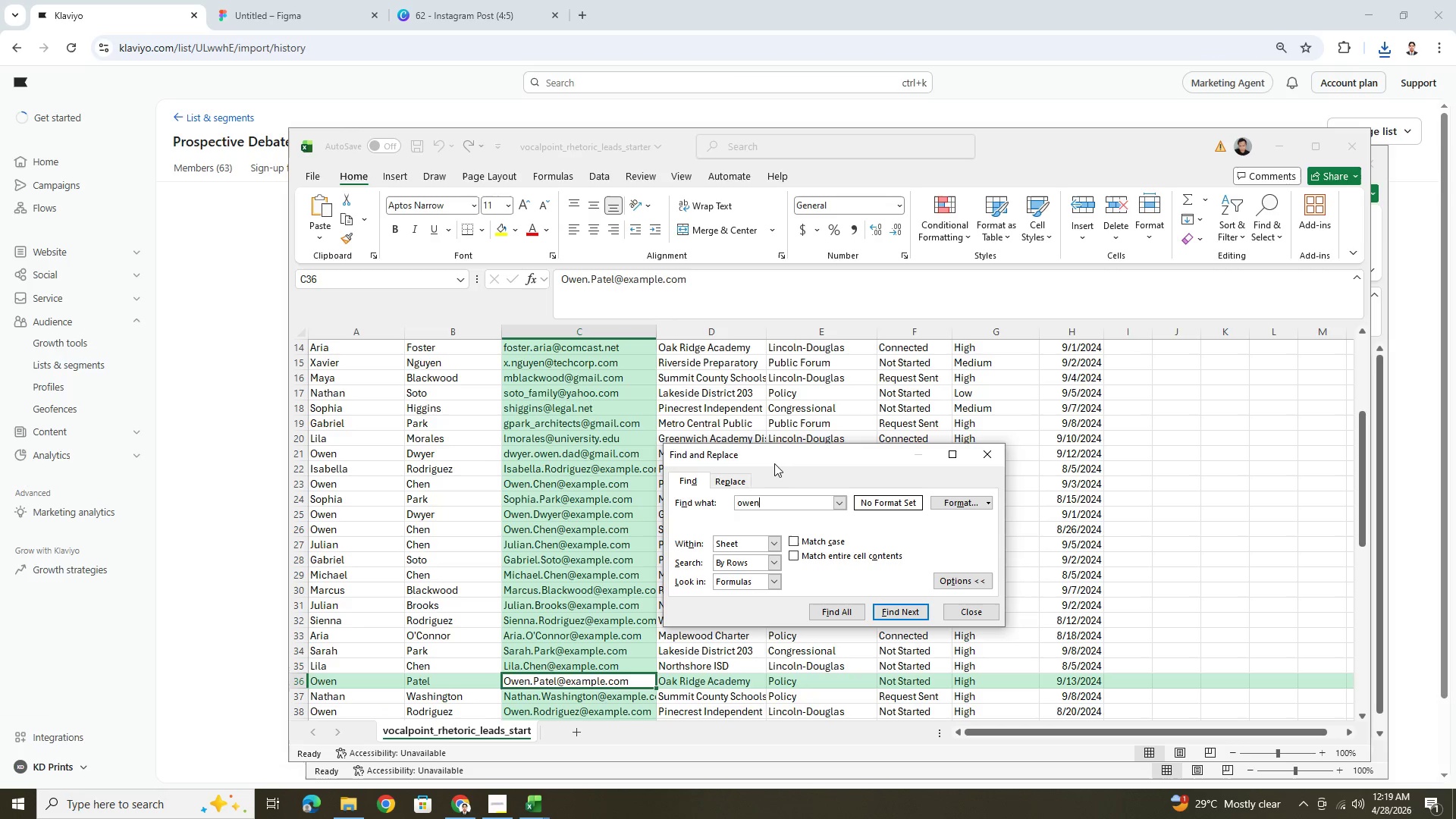 
type(.chen)
 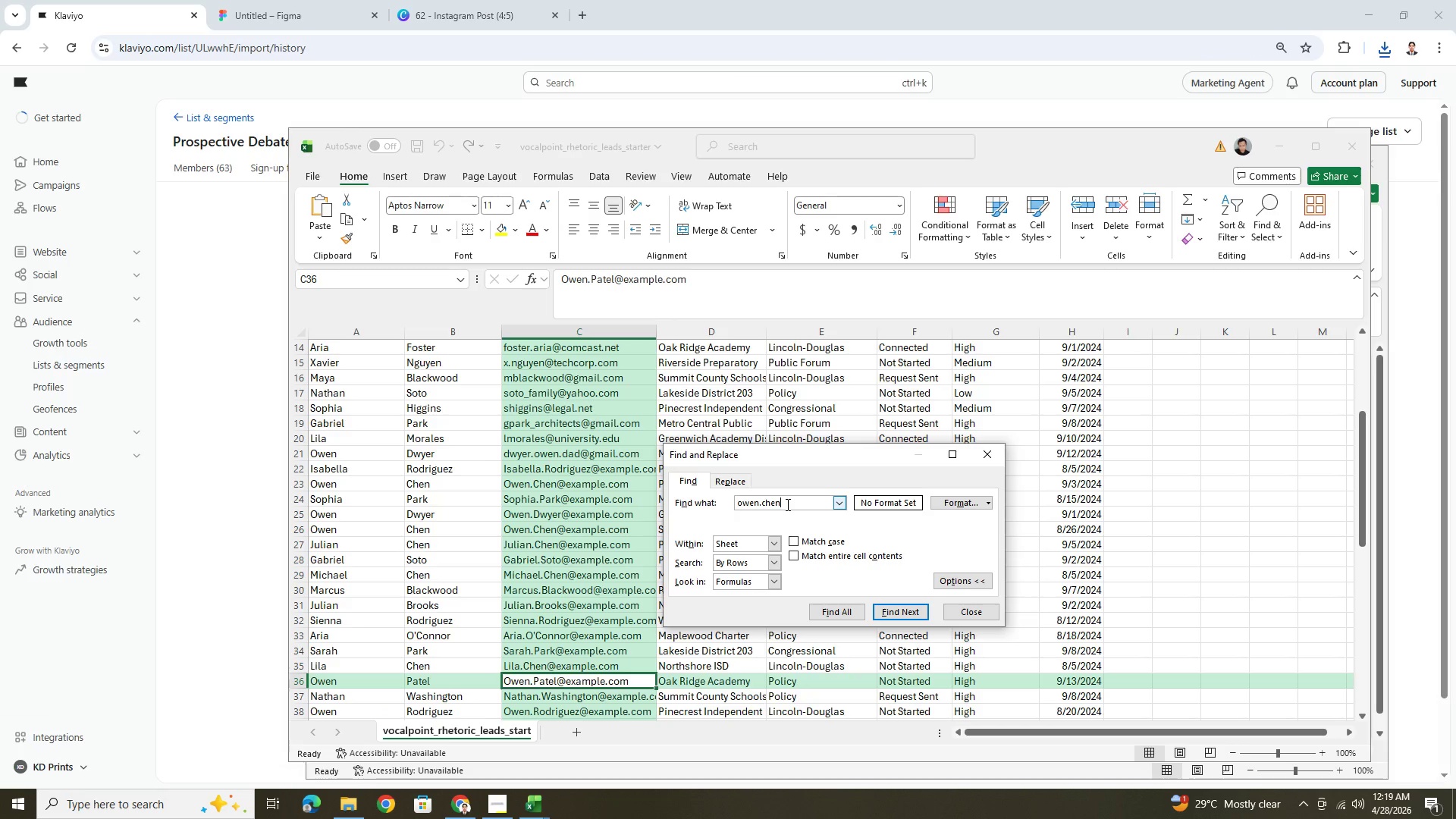 
key(Enter)
 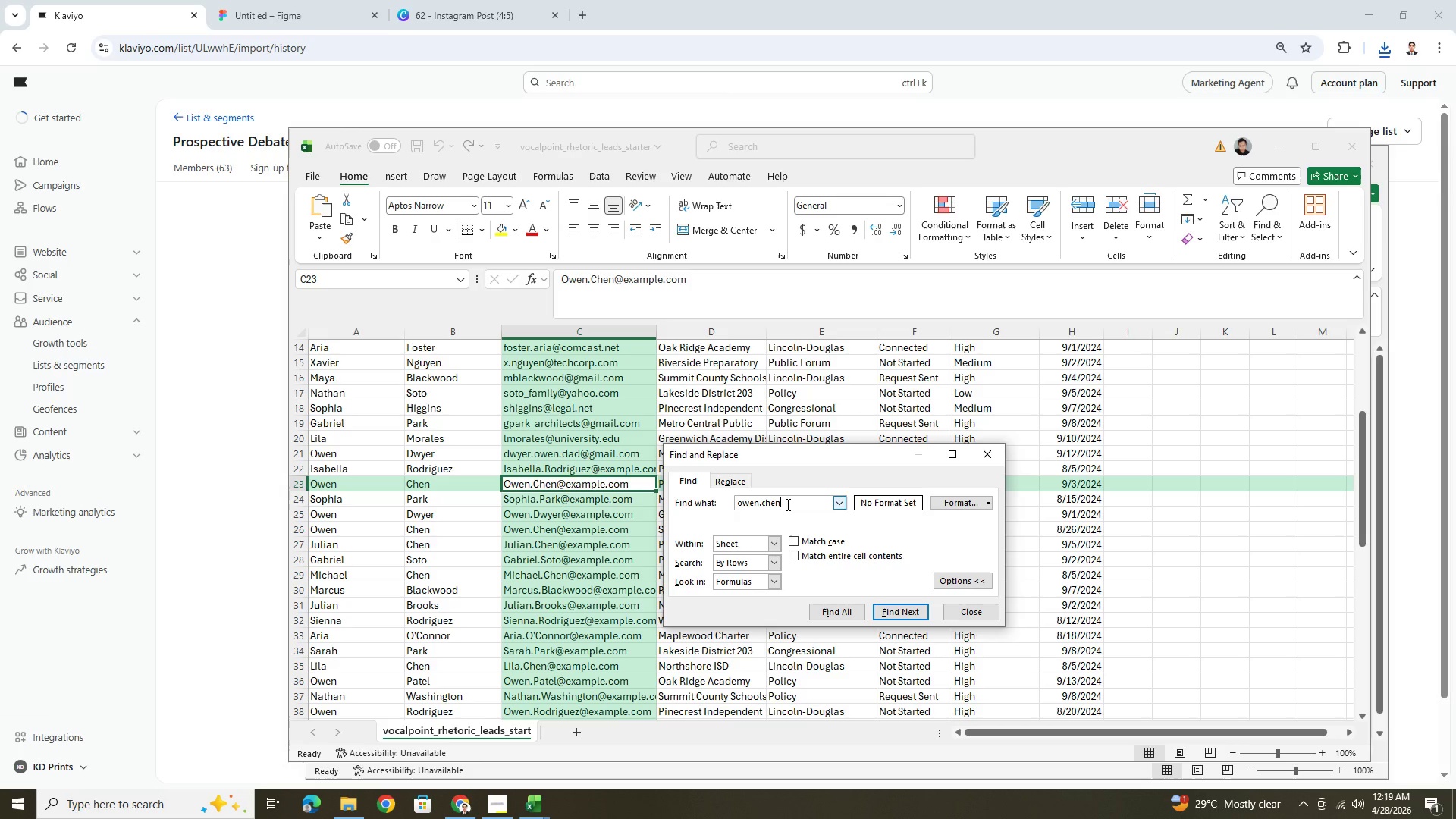 
key(Enter)
 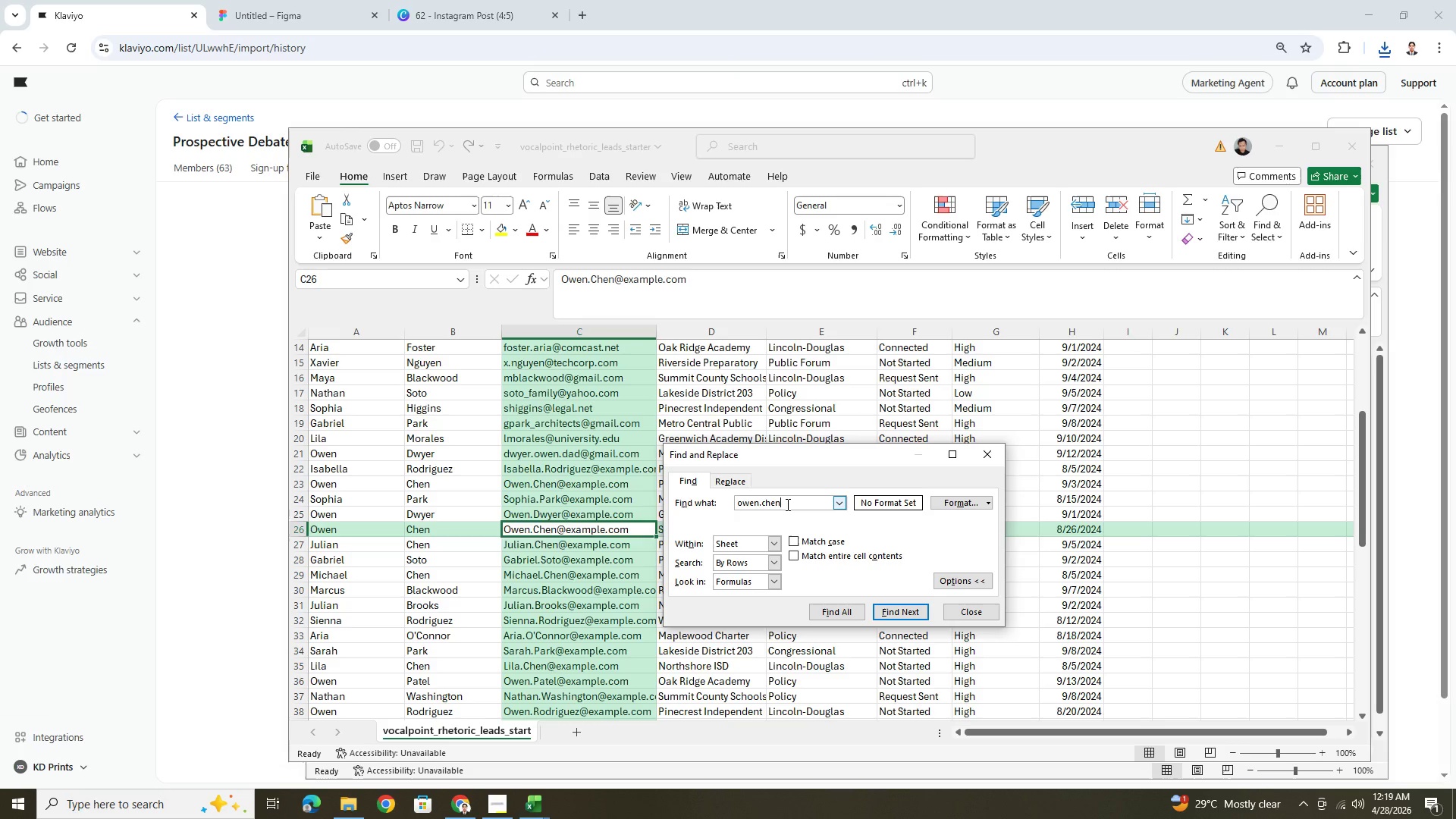 
key(Enter)
 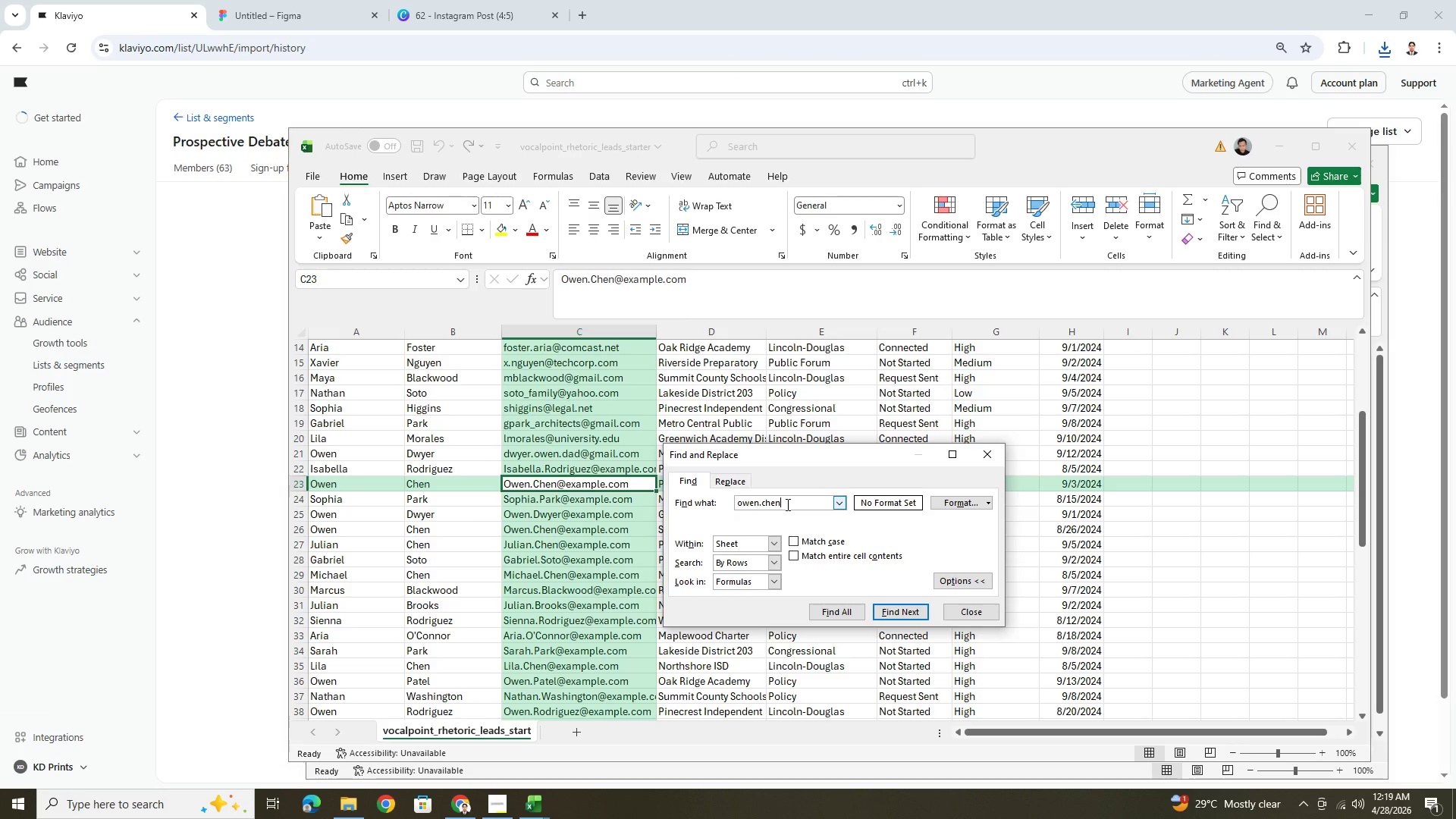 
key(Enter)
 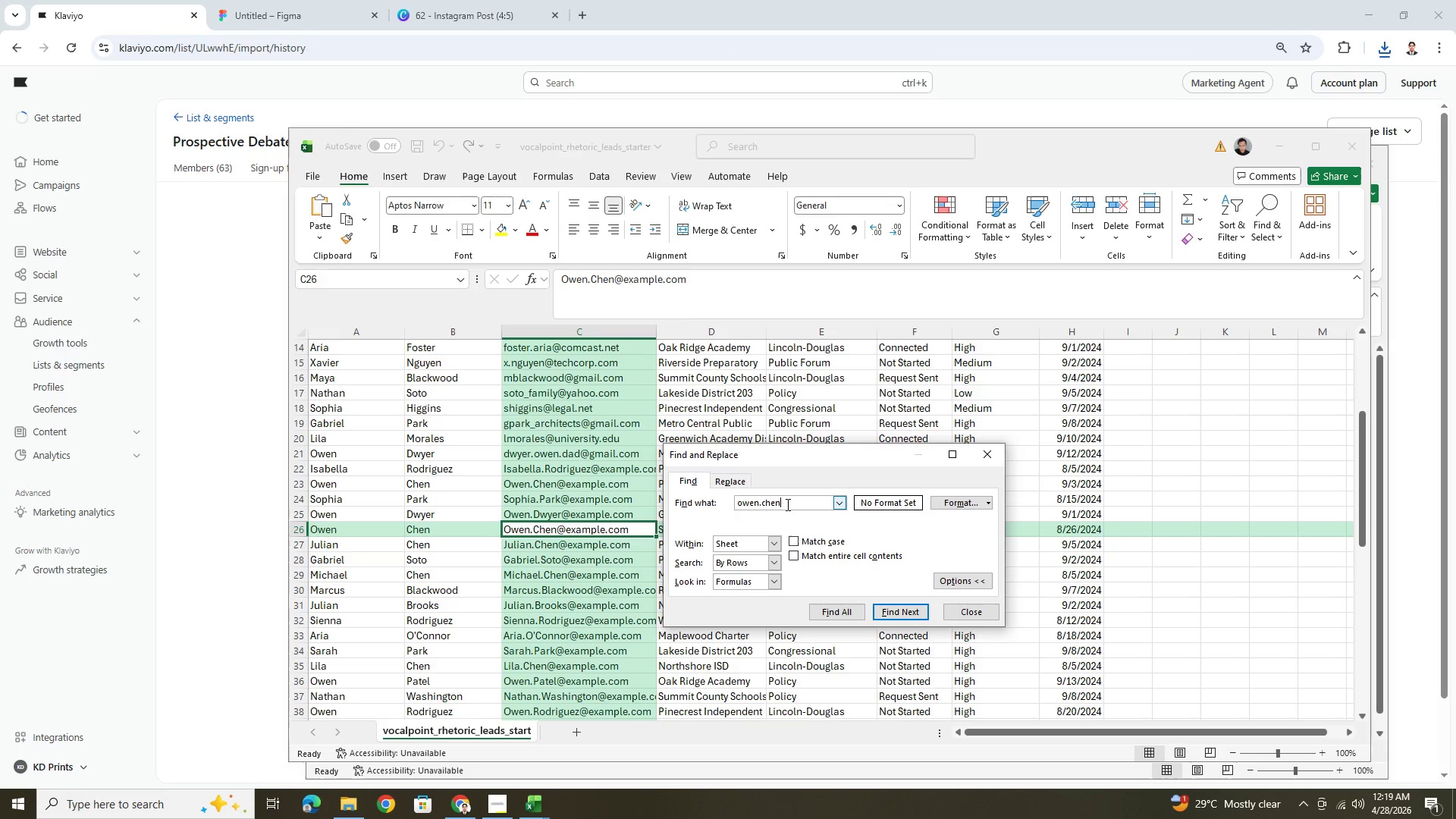 
key(Enter)
 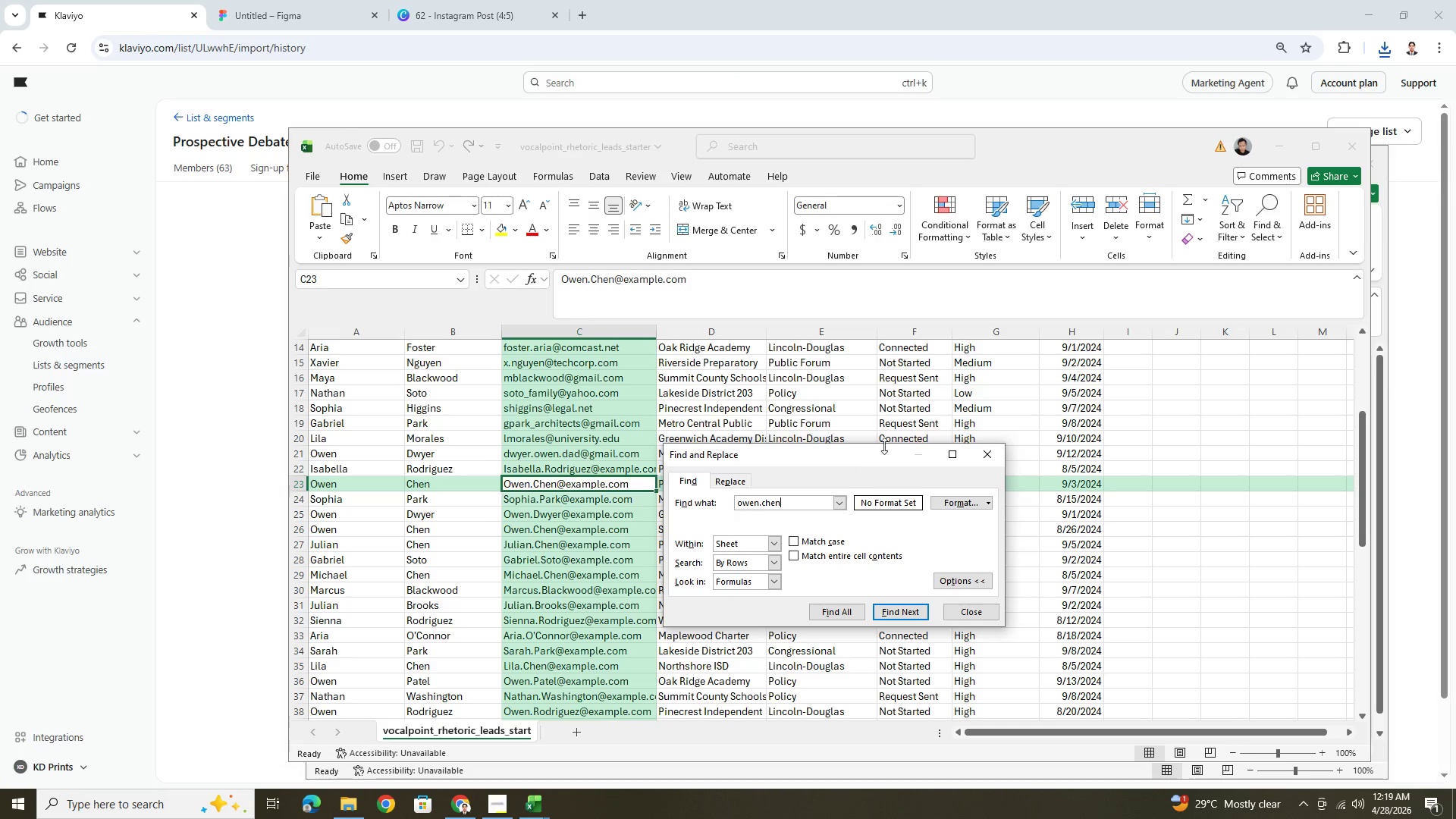 
left_click([890, 460])
 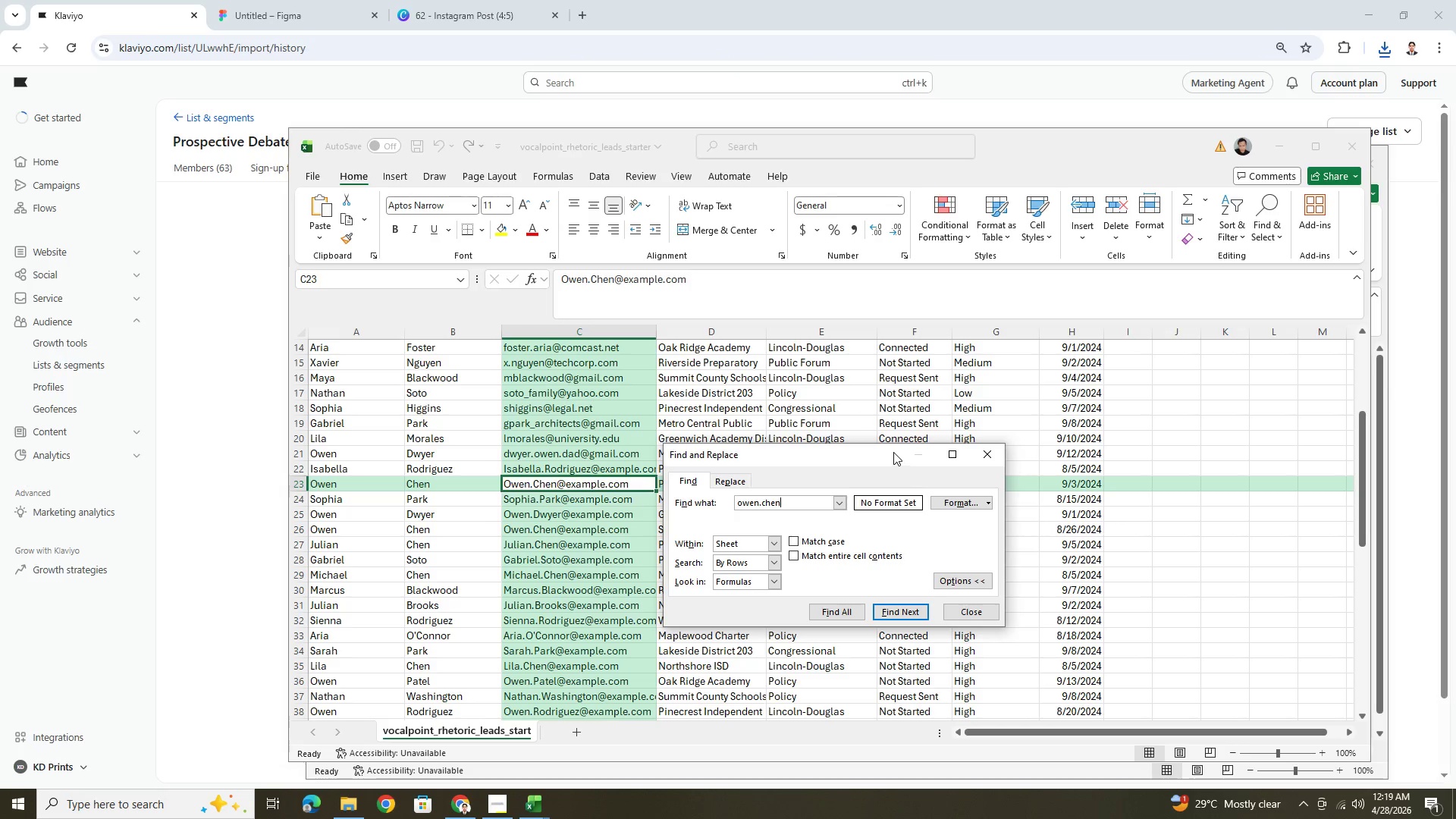 
left_click_drag(start_coordinate=[893, 452], to_coordinate=[1279, 491])
 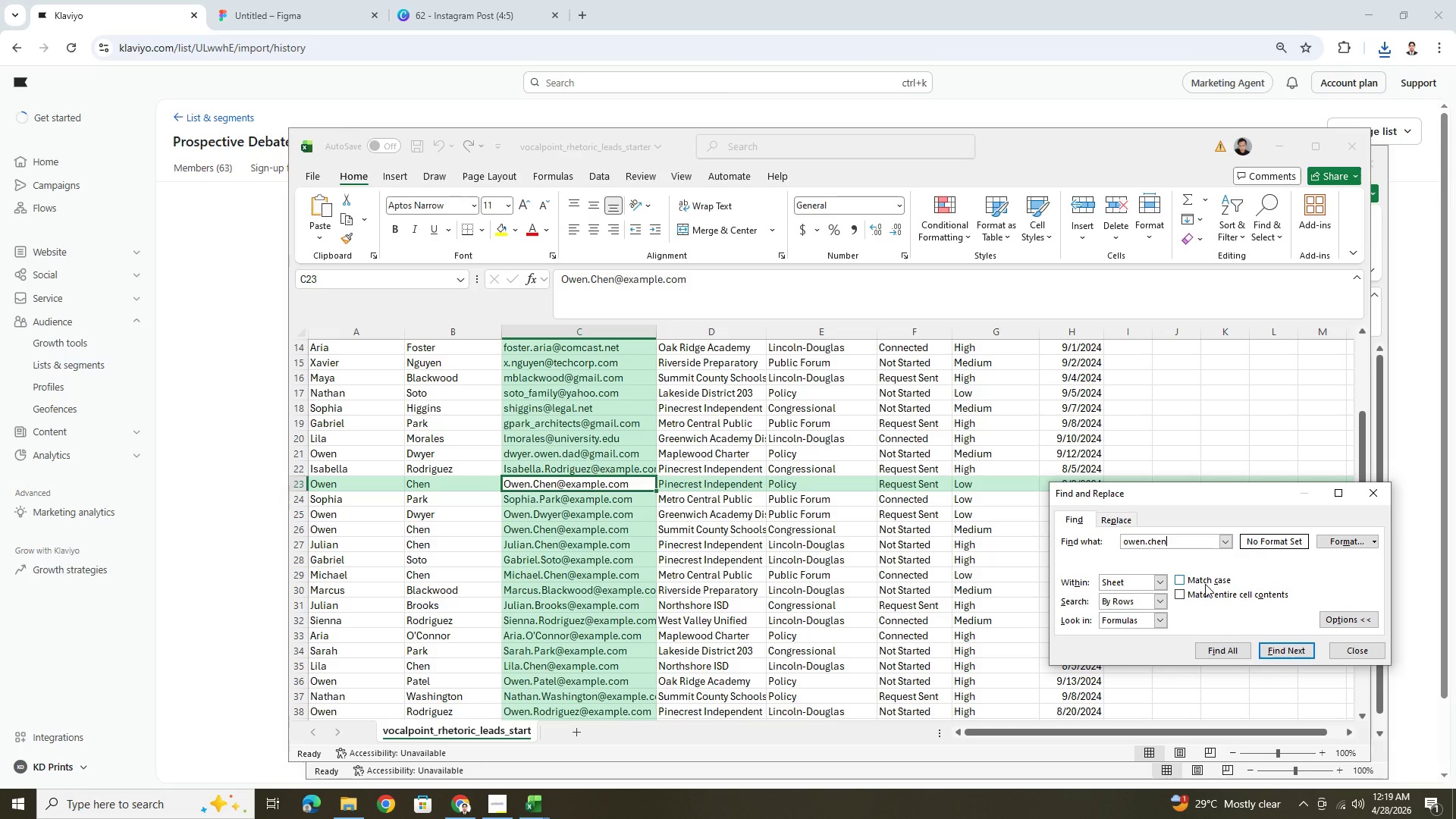 
key(NumpadEnter)
 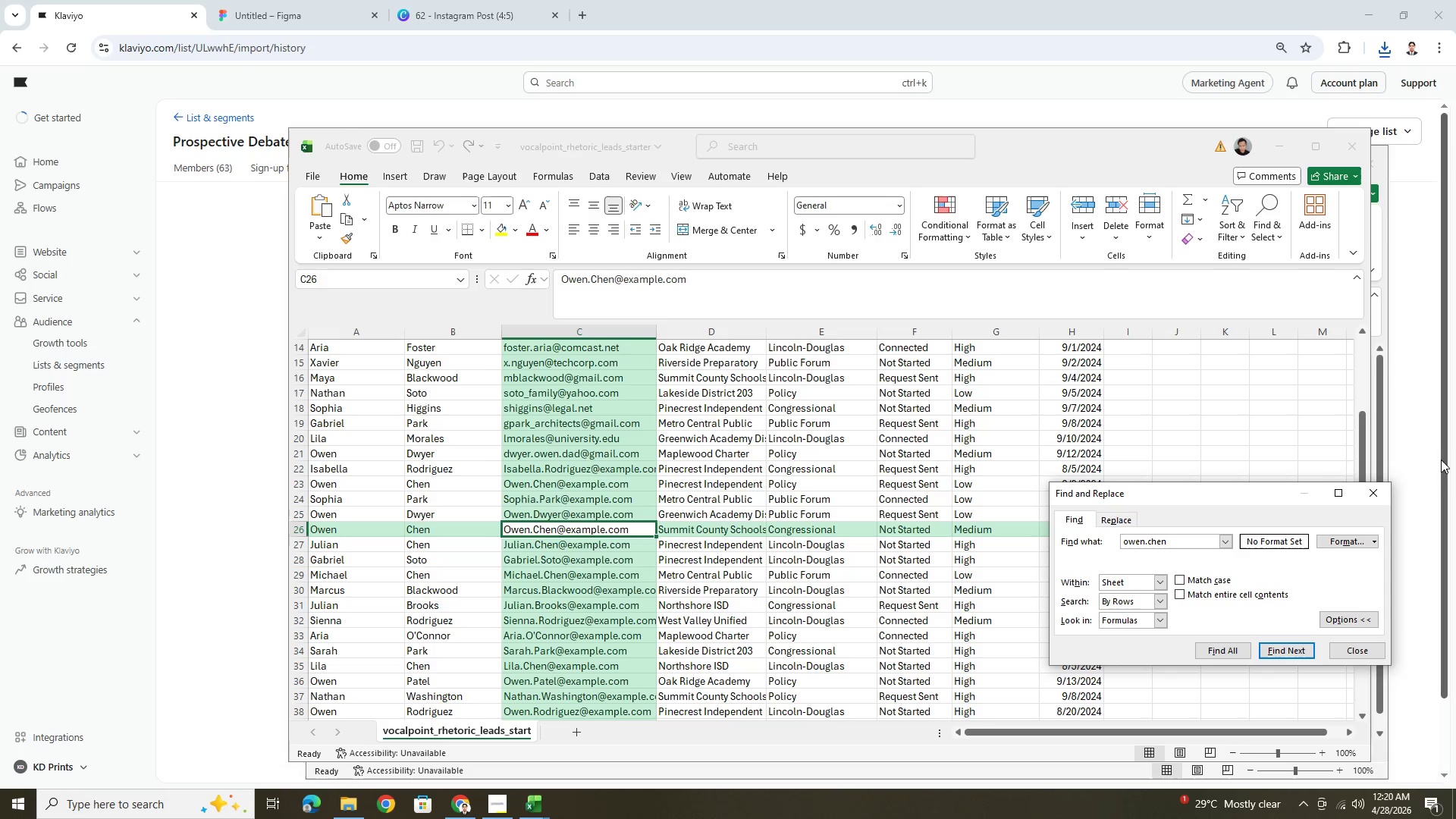 
scroll: coordinate [873, 489], scroll_direction: up, amount: 4.0
 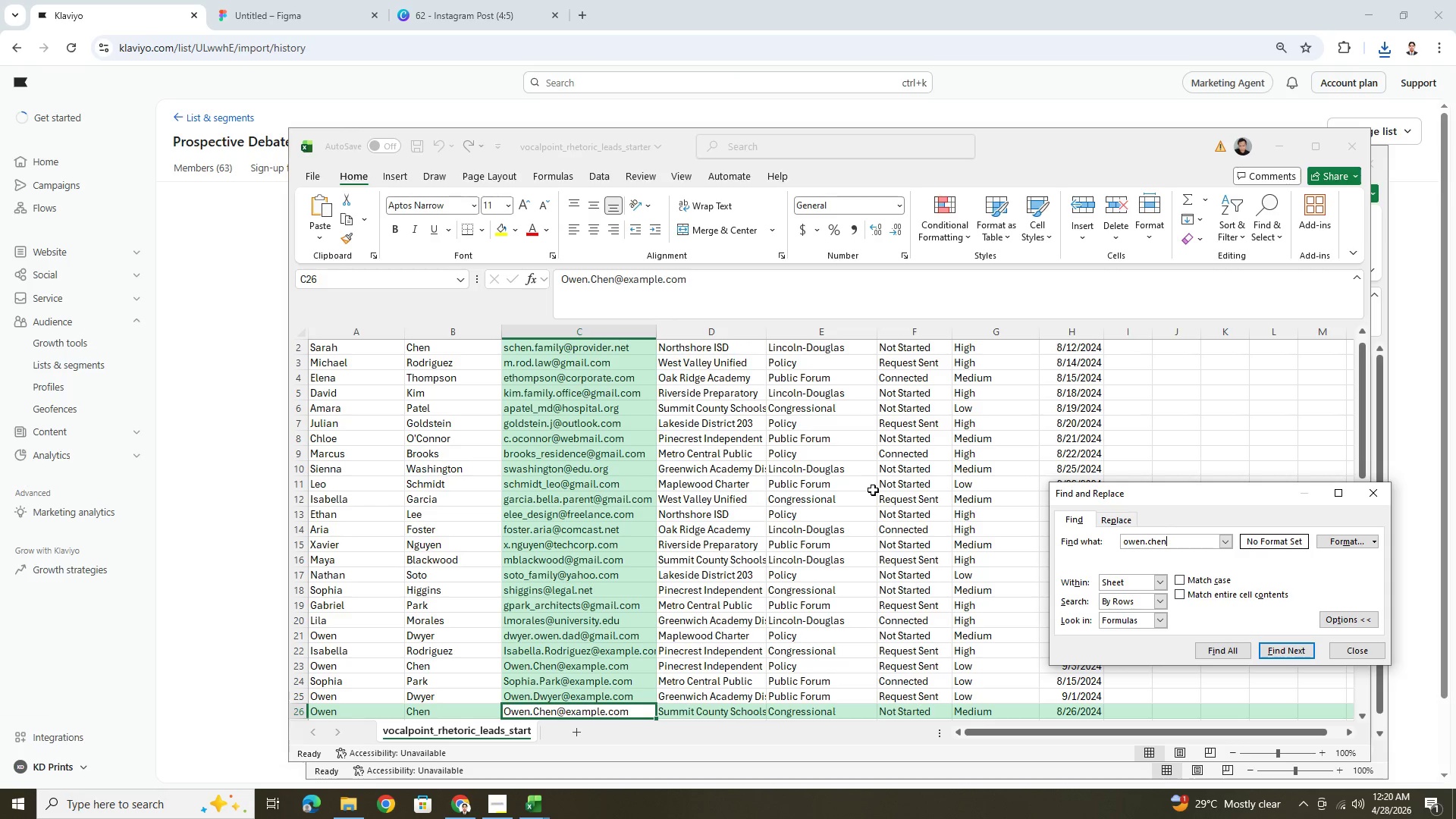 
scroll: coordinate [873, 490], scroll_direction: down, amount: 1.0
 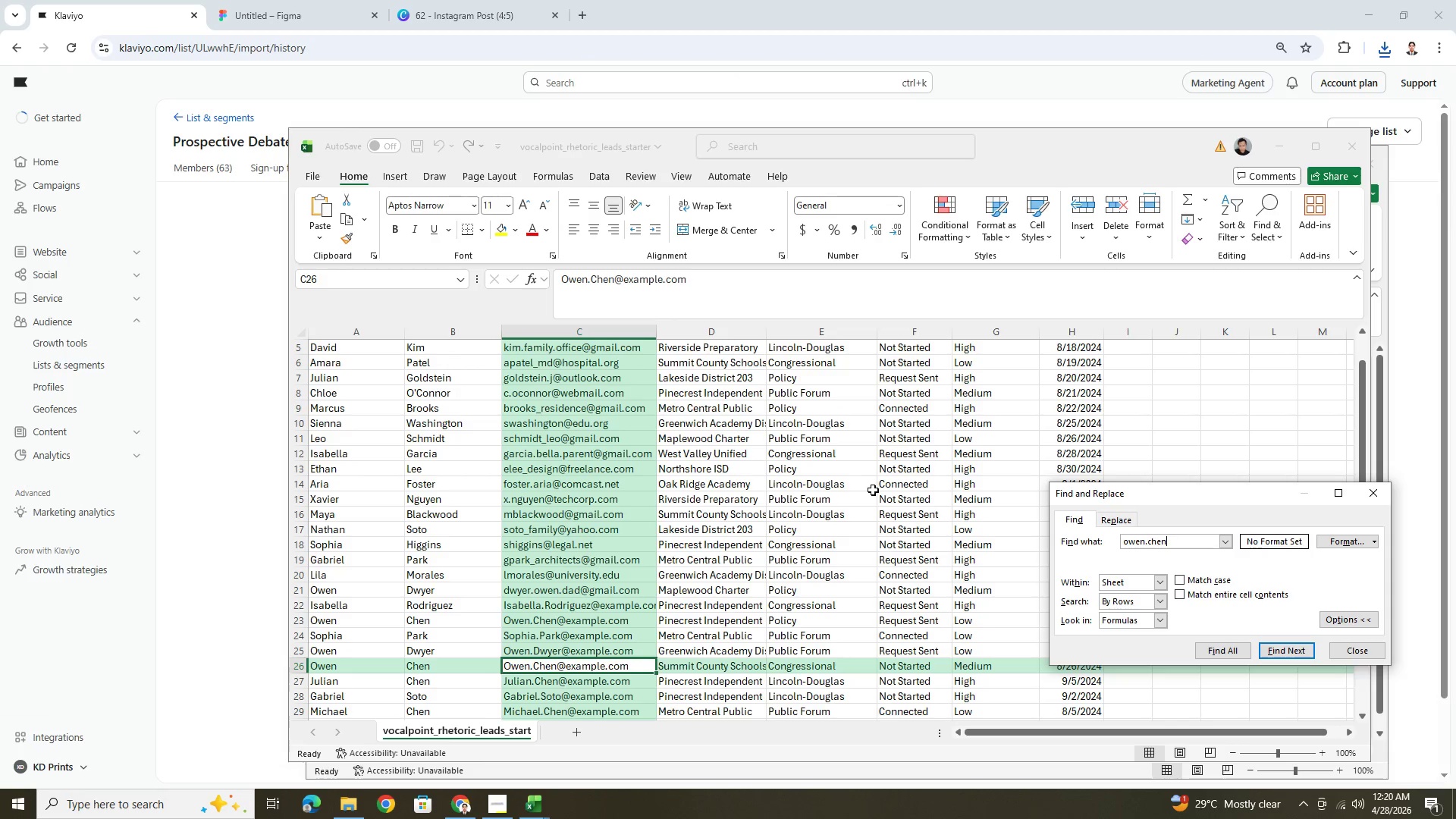 
key(NumpadEnter)
 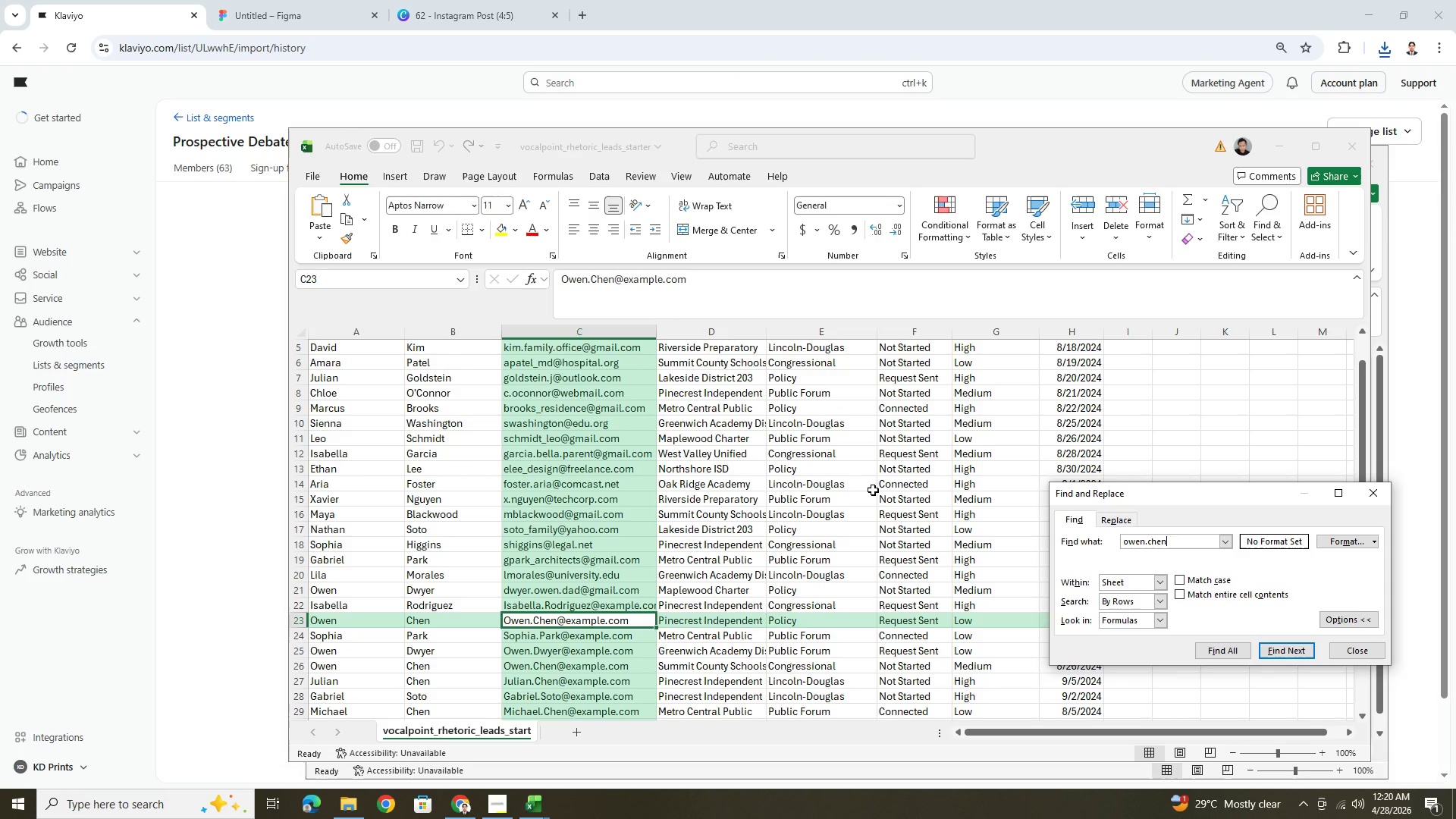 
key(NumpadEnter)
 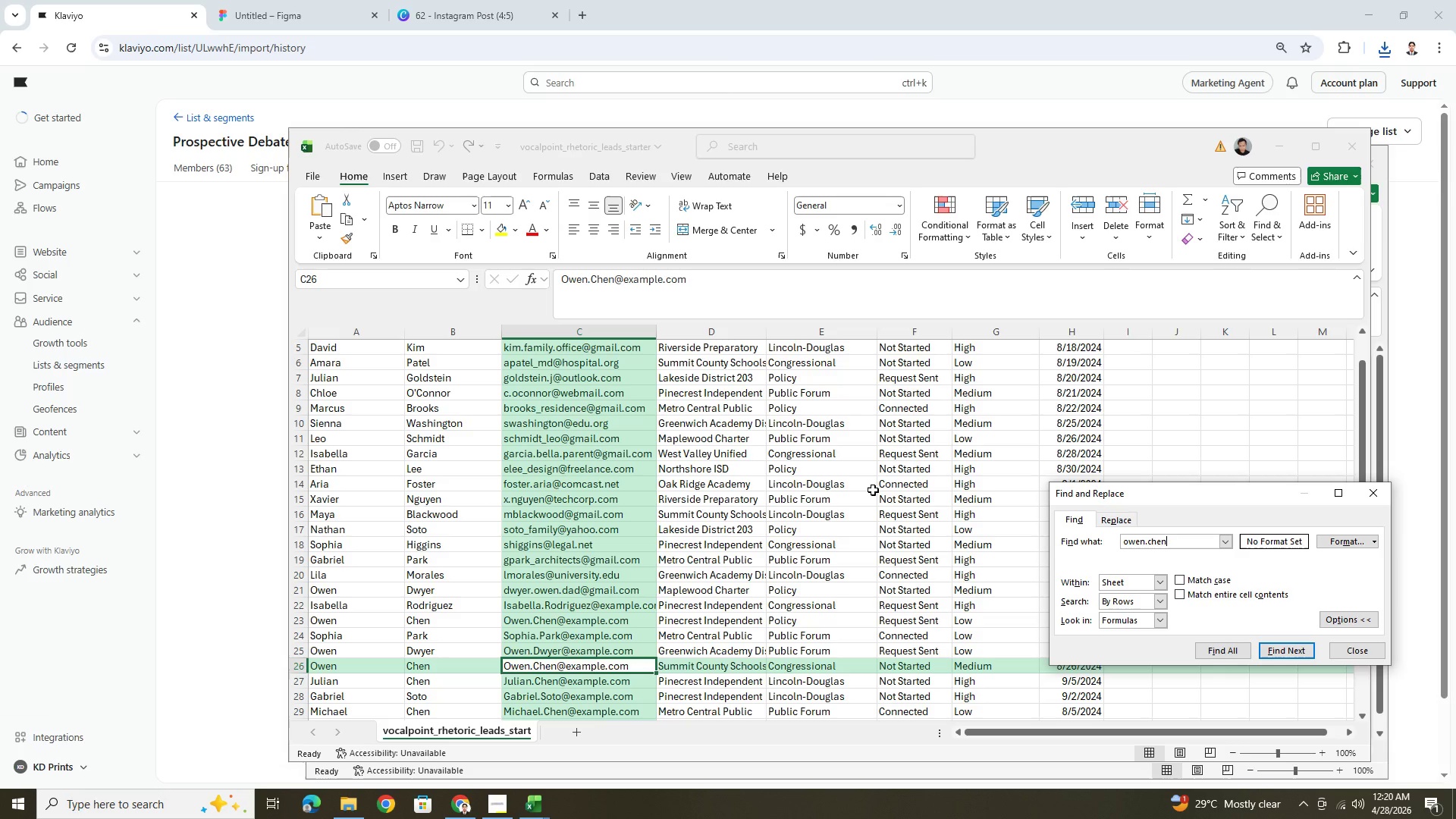 
scroll: coordinate [831, 491], scroll_direction: up, amount: 11.0
 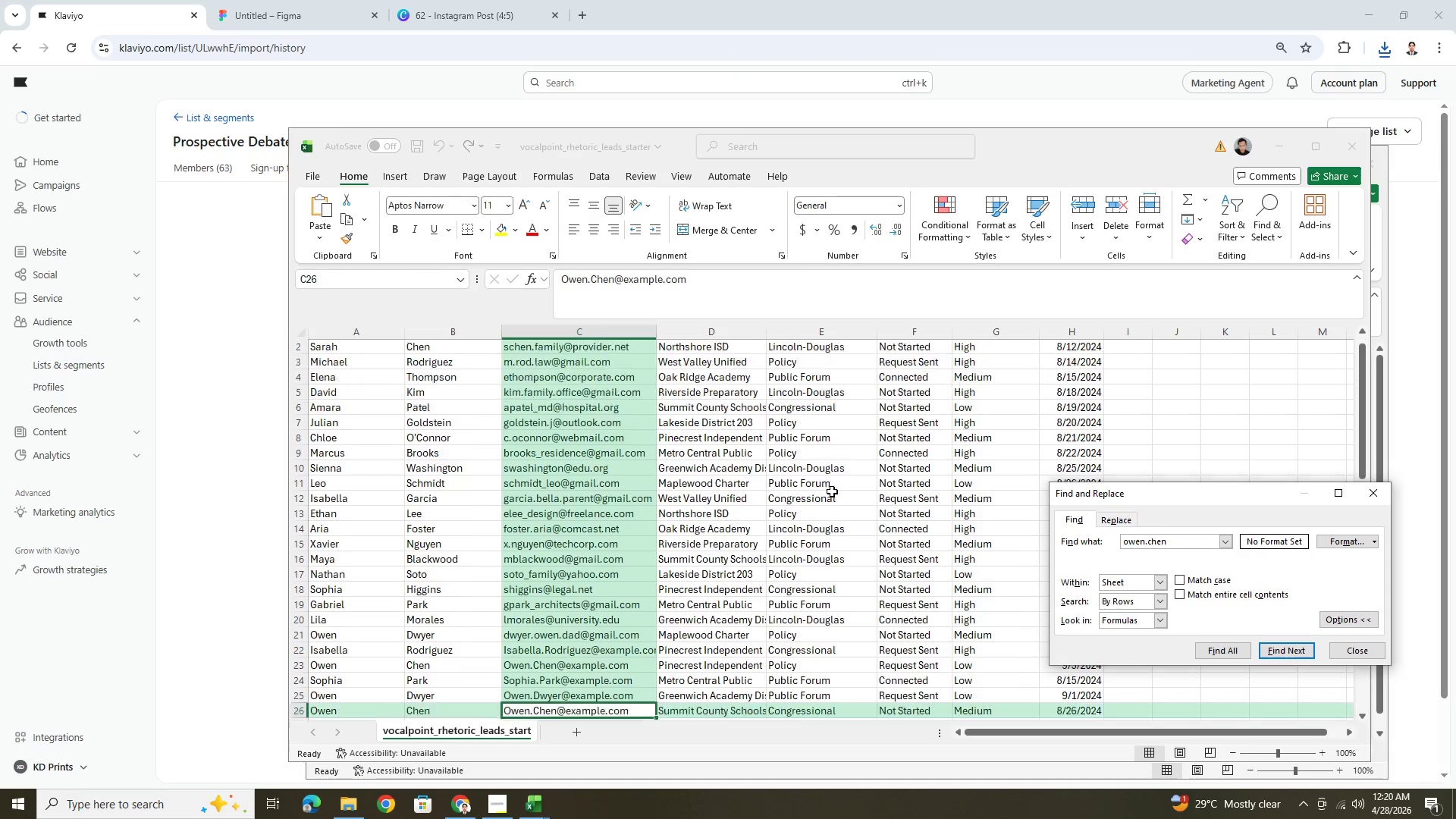 
scroll: coordinate [833, 491], scroll_direction: down, amount: 4.0
 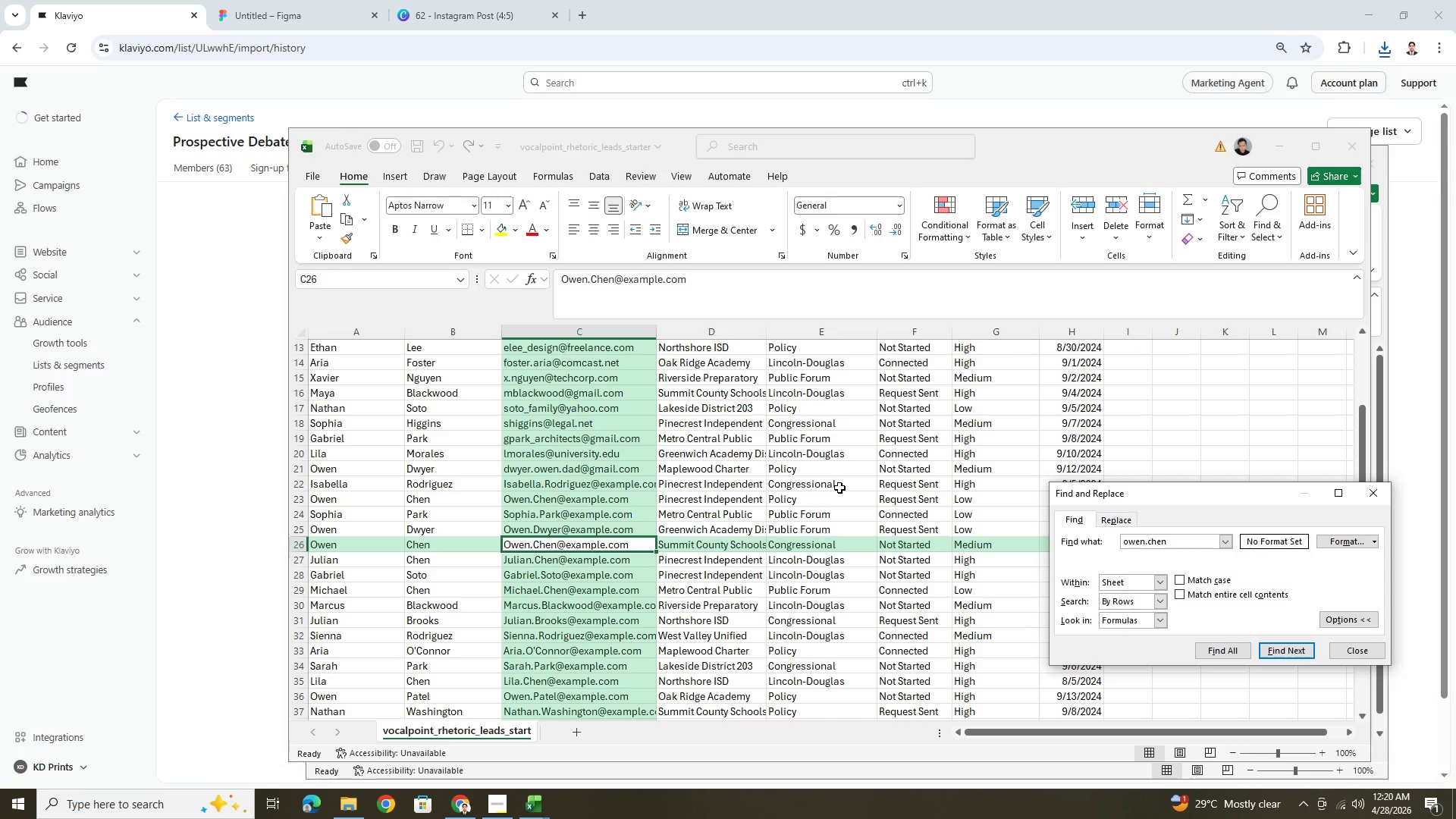 
key(NumpadEnter)
 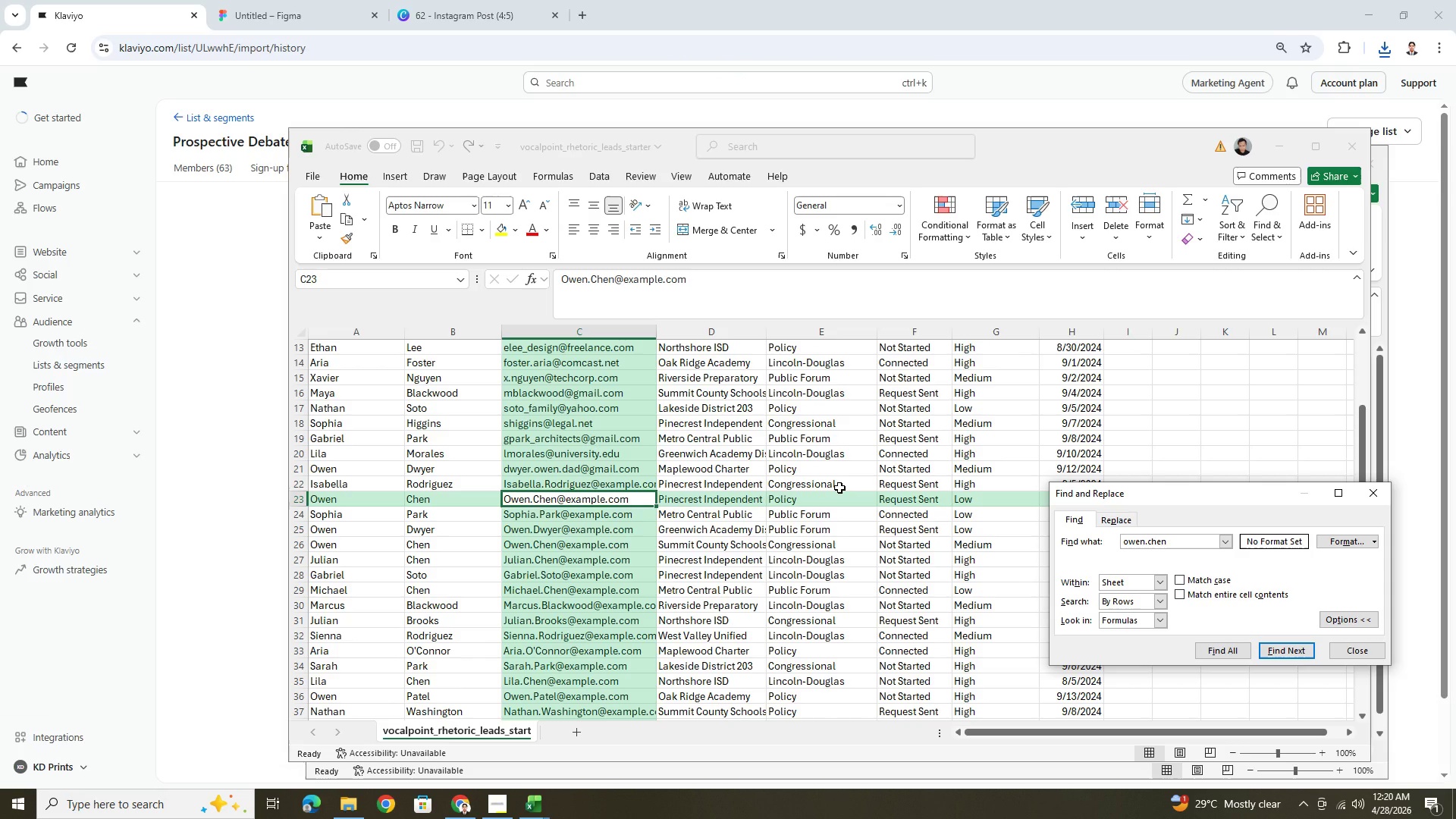 
key(NumpadEnter)
 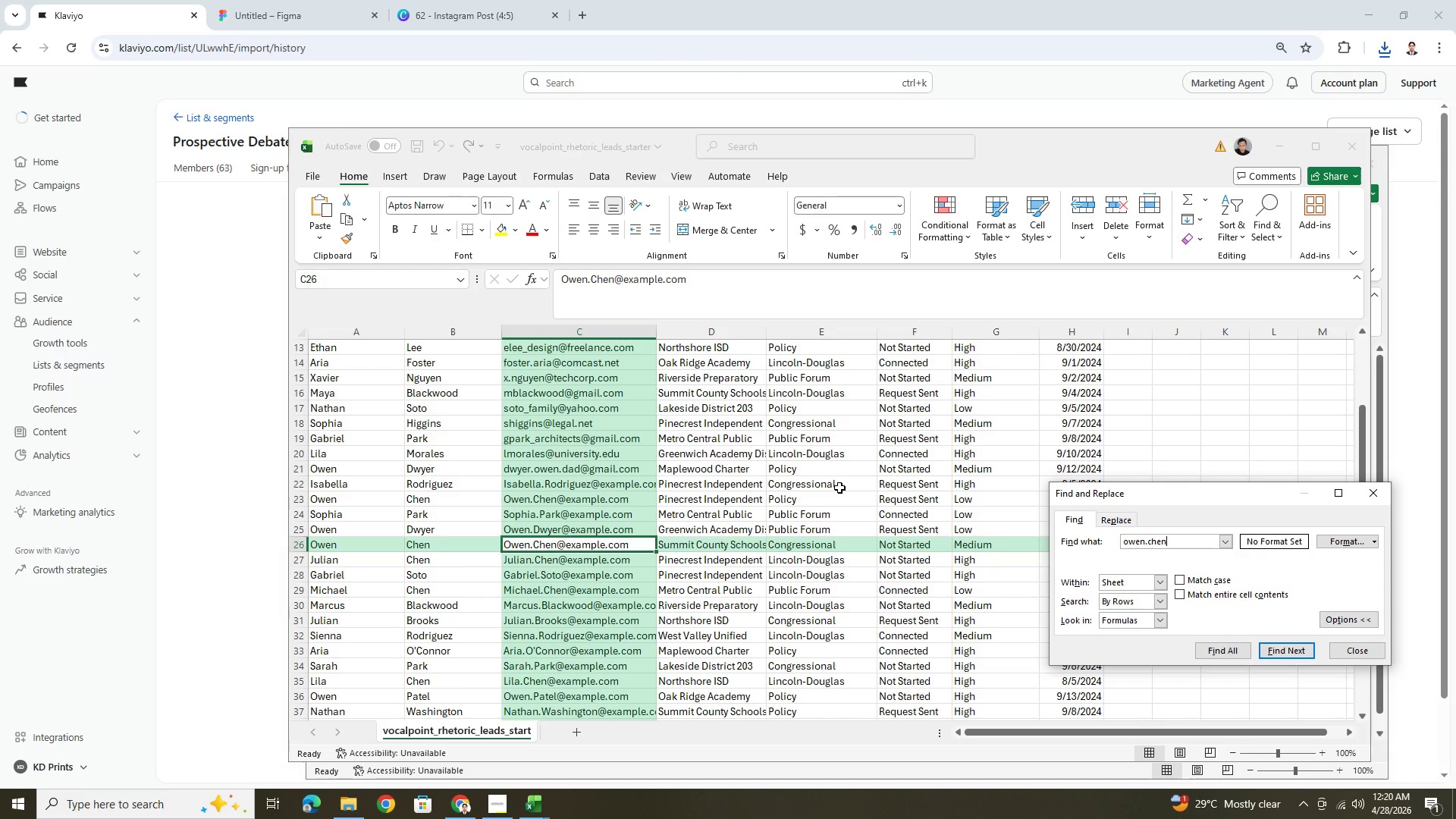 
key(NumpadEnter)
 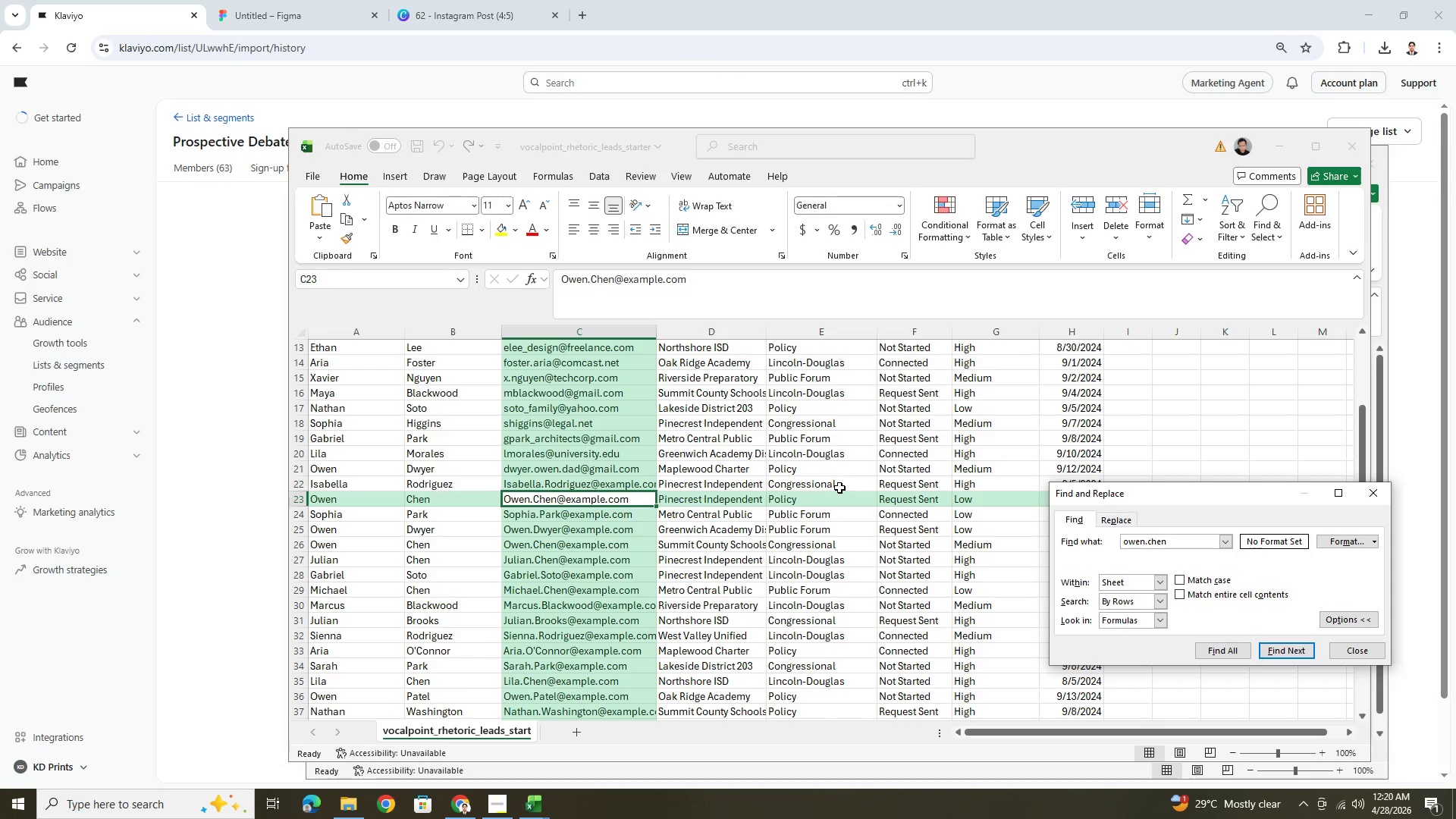 
key(NumpadEnter)
 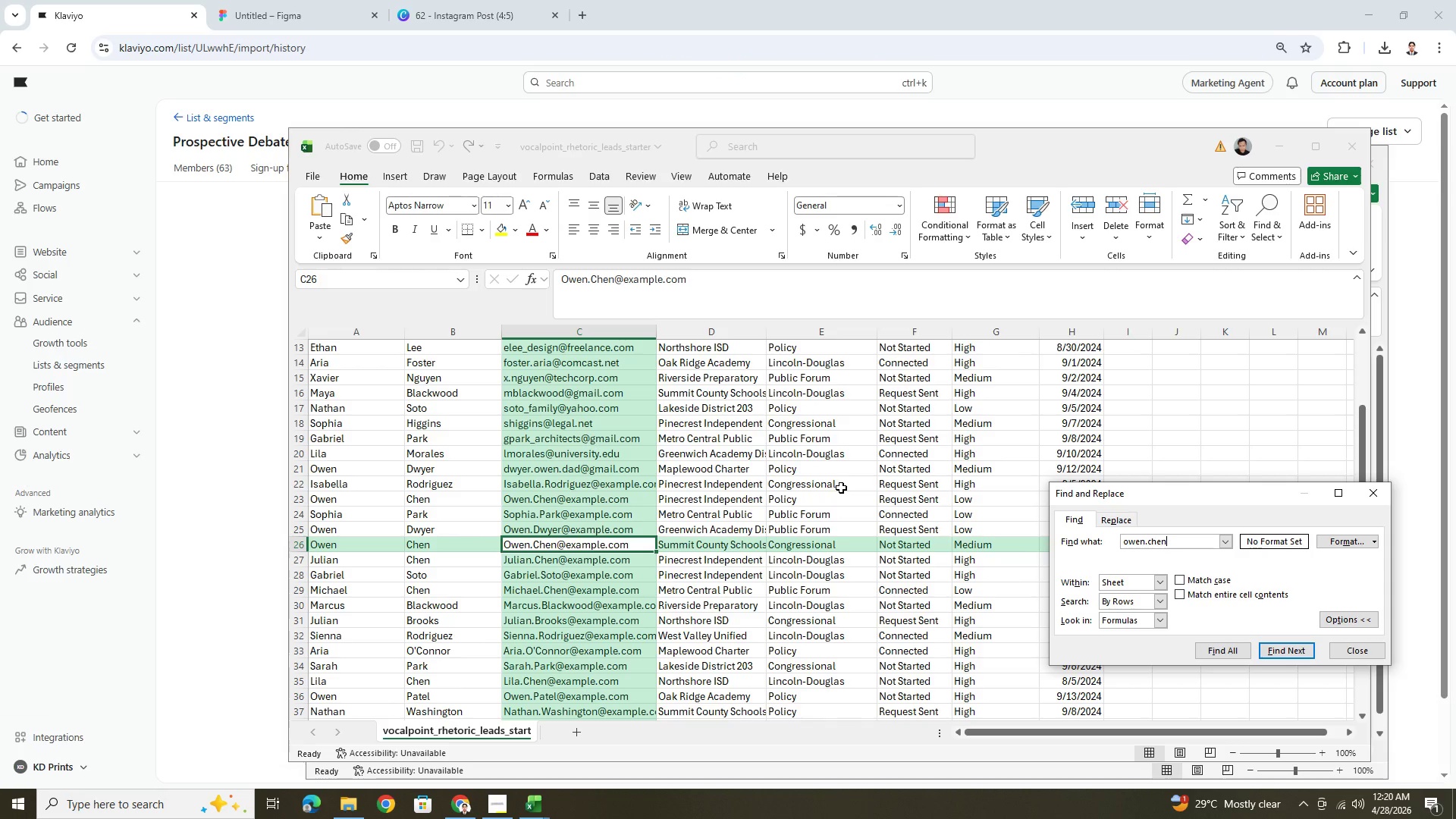 
scroll: coordinate [920, 560], scroll_direction: up, amount: 7.0
 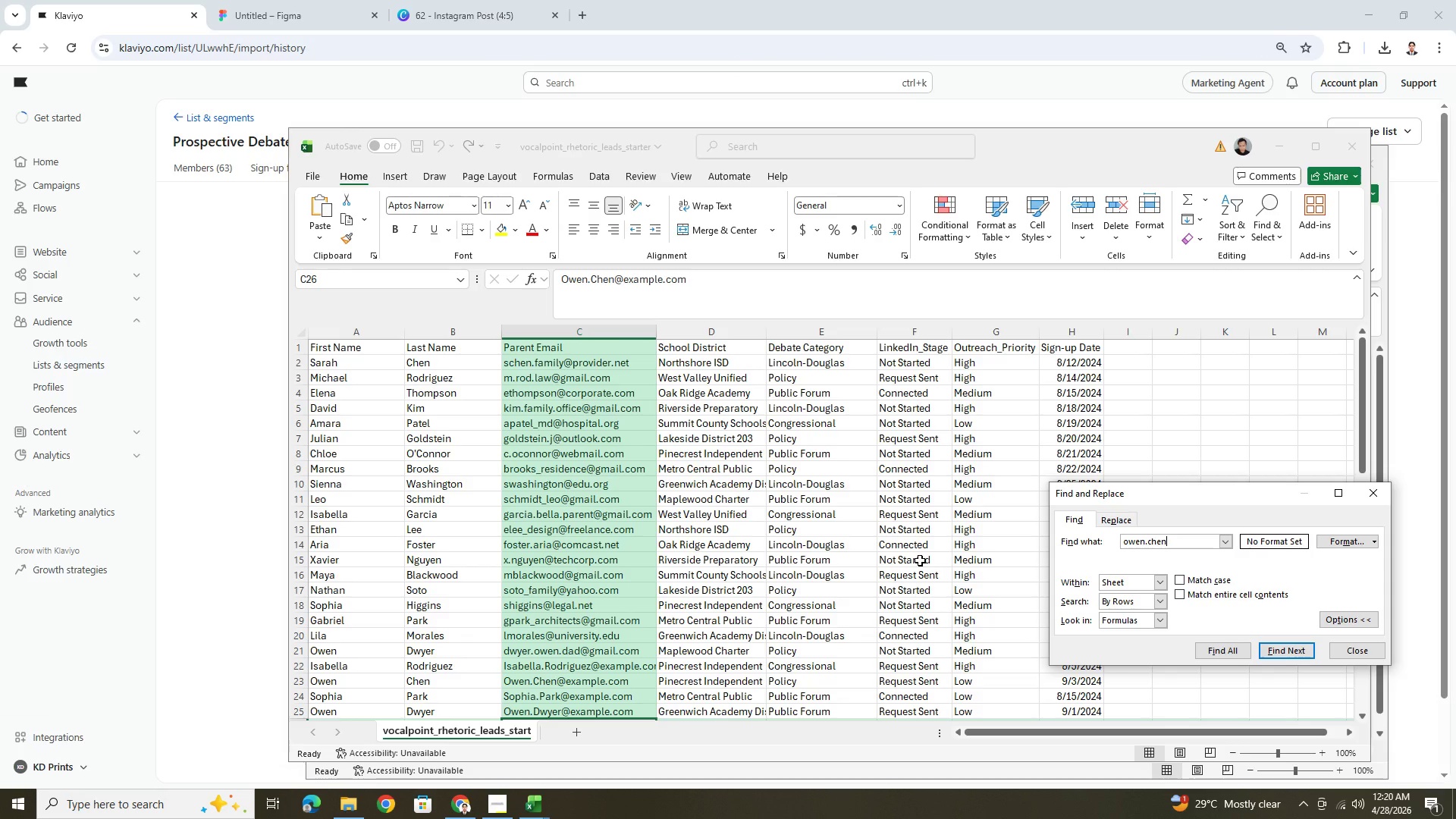 
scroll: coordinate [920, 560], scroll_direction: none, amount: 0.0
 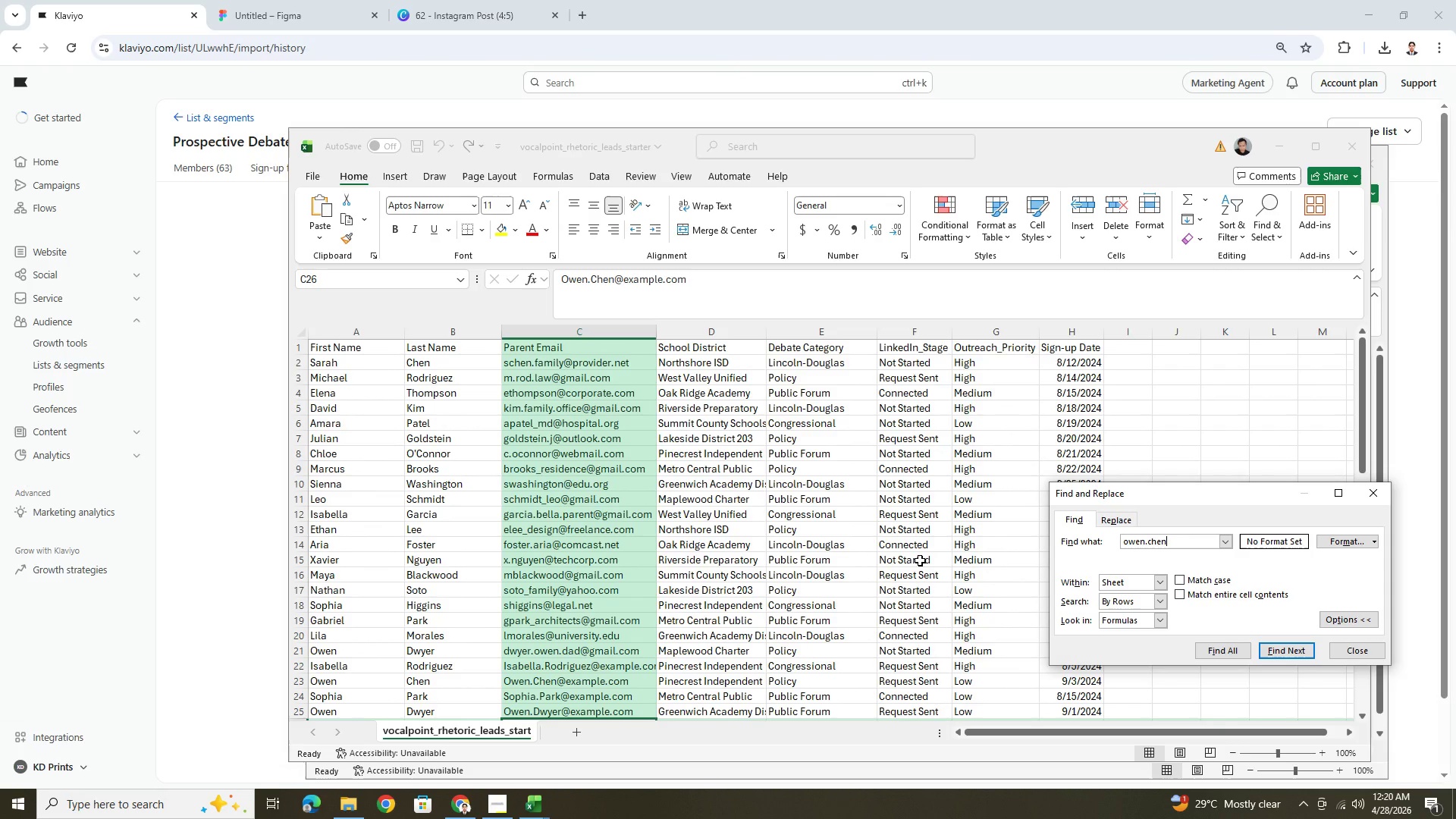 
scroll: coordinate [920, 560], scroll_direction: down, amount: 3.0
 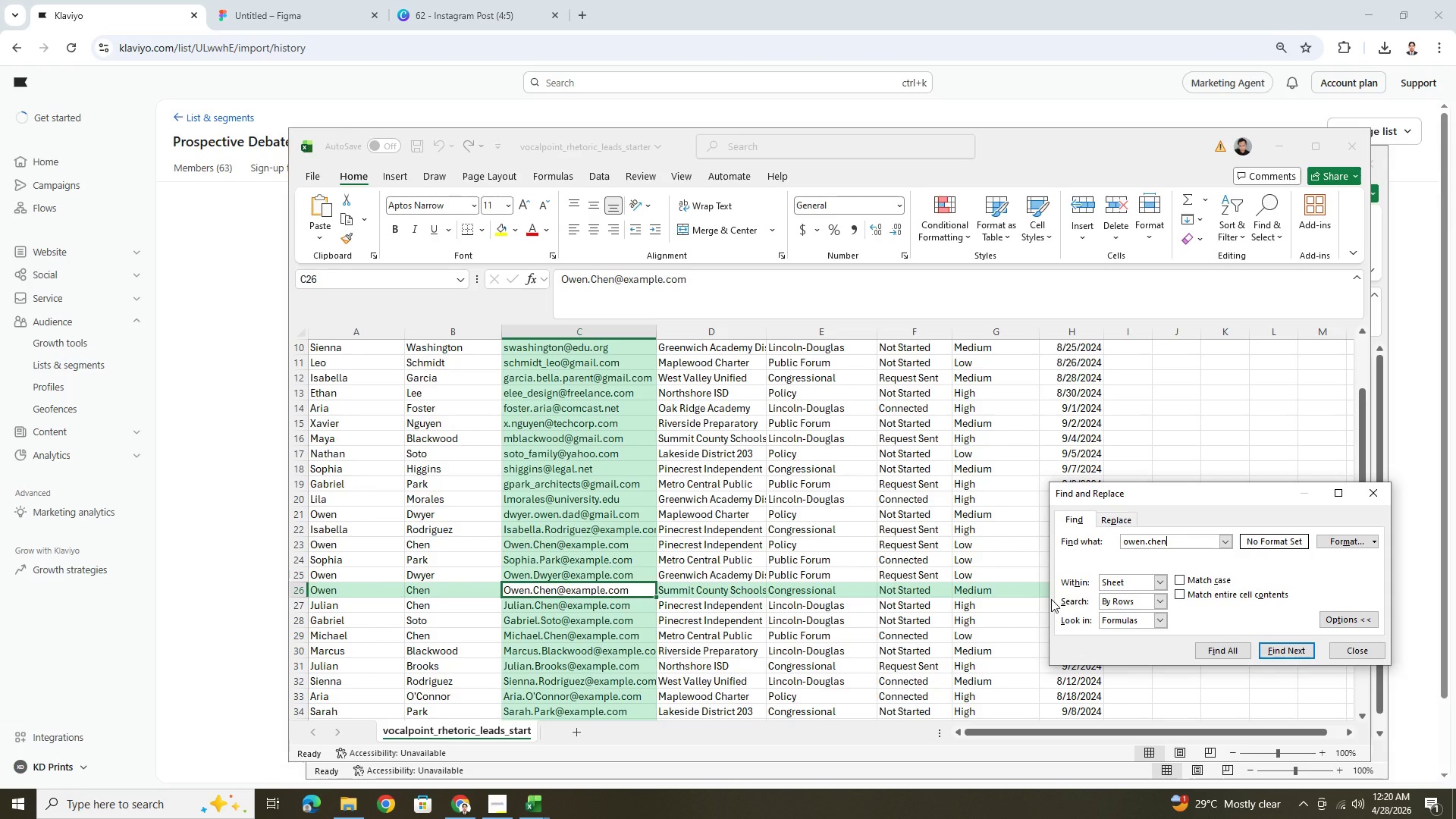 
key(Enter)
 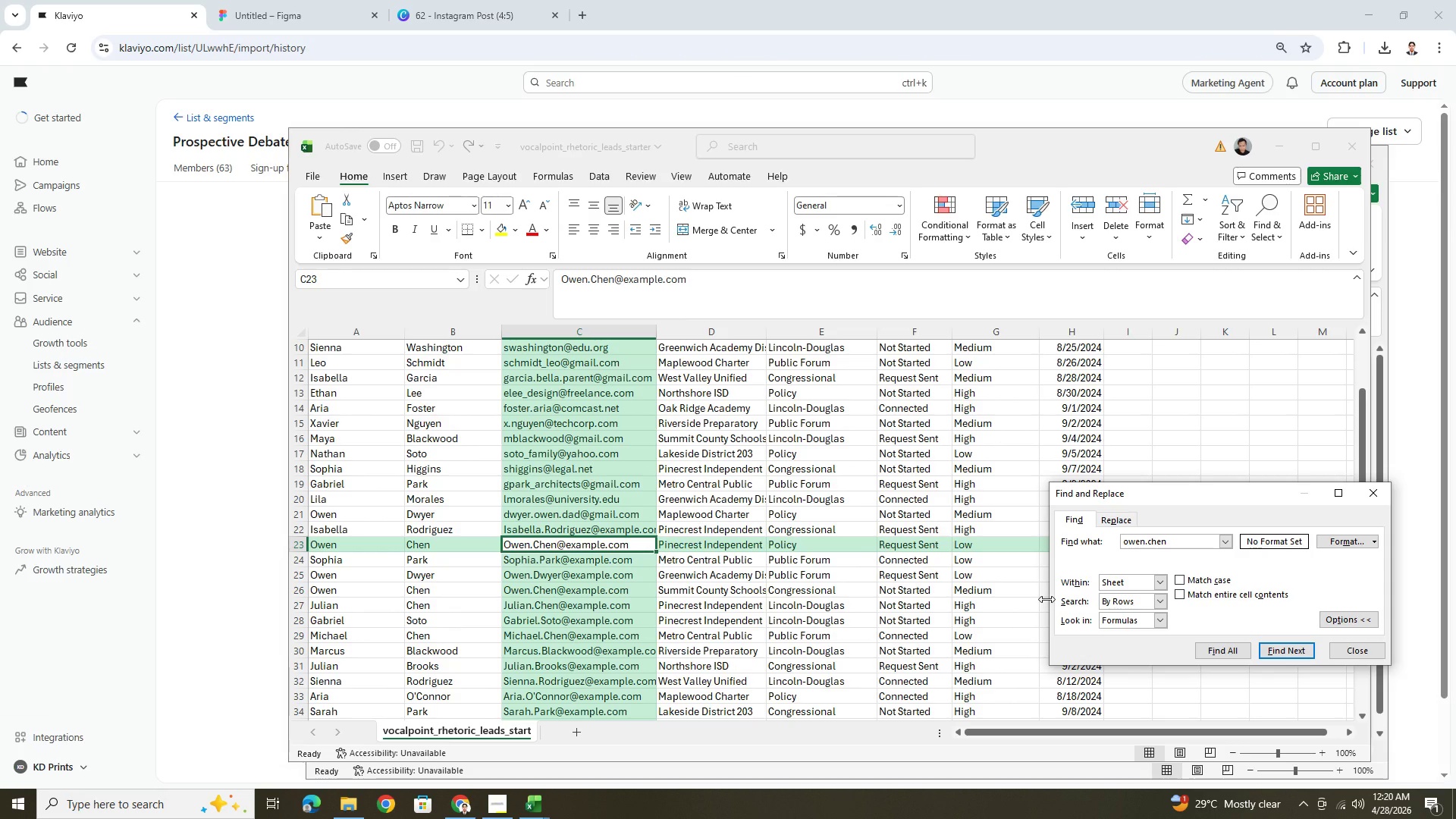 
scroll: coordinate [908, 554], scroll_direction: down, amount: 3.0
 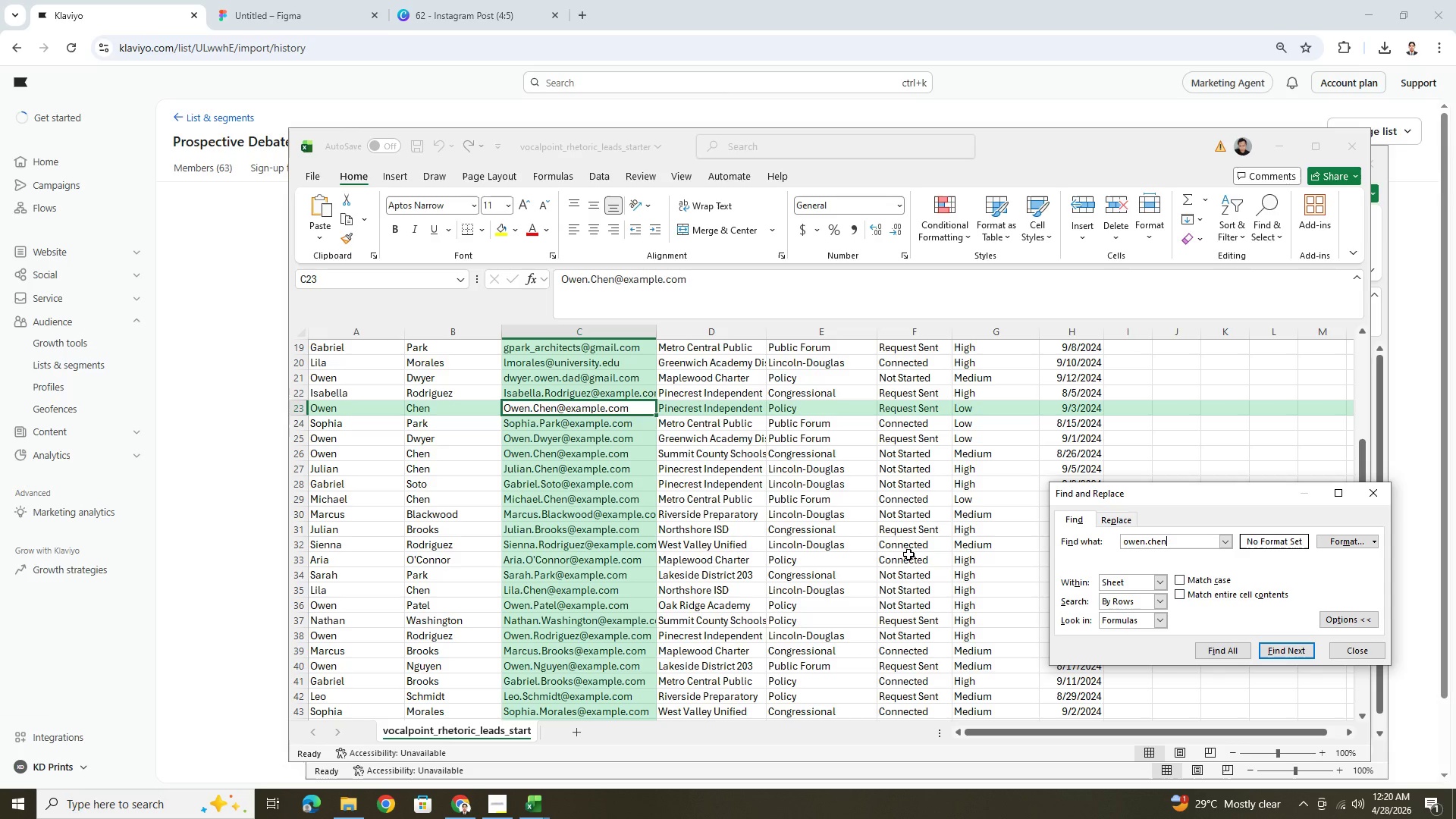 
key(Enter)
 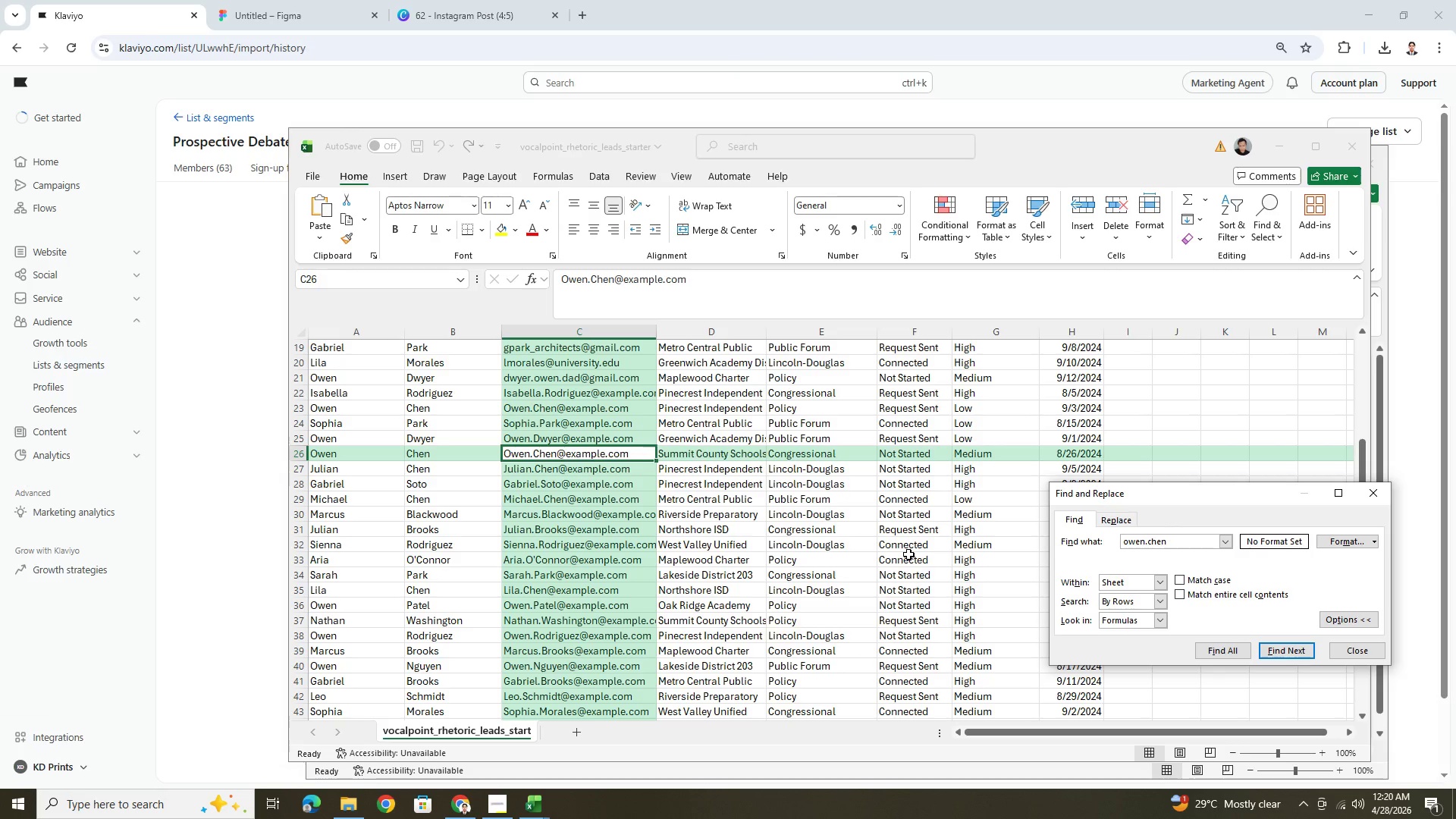 
key(Enter)
 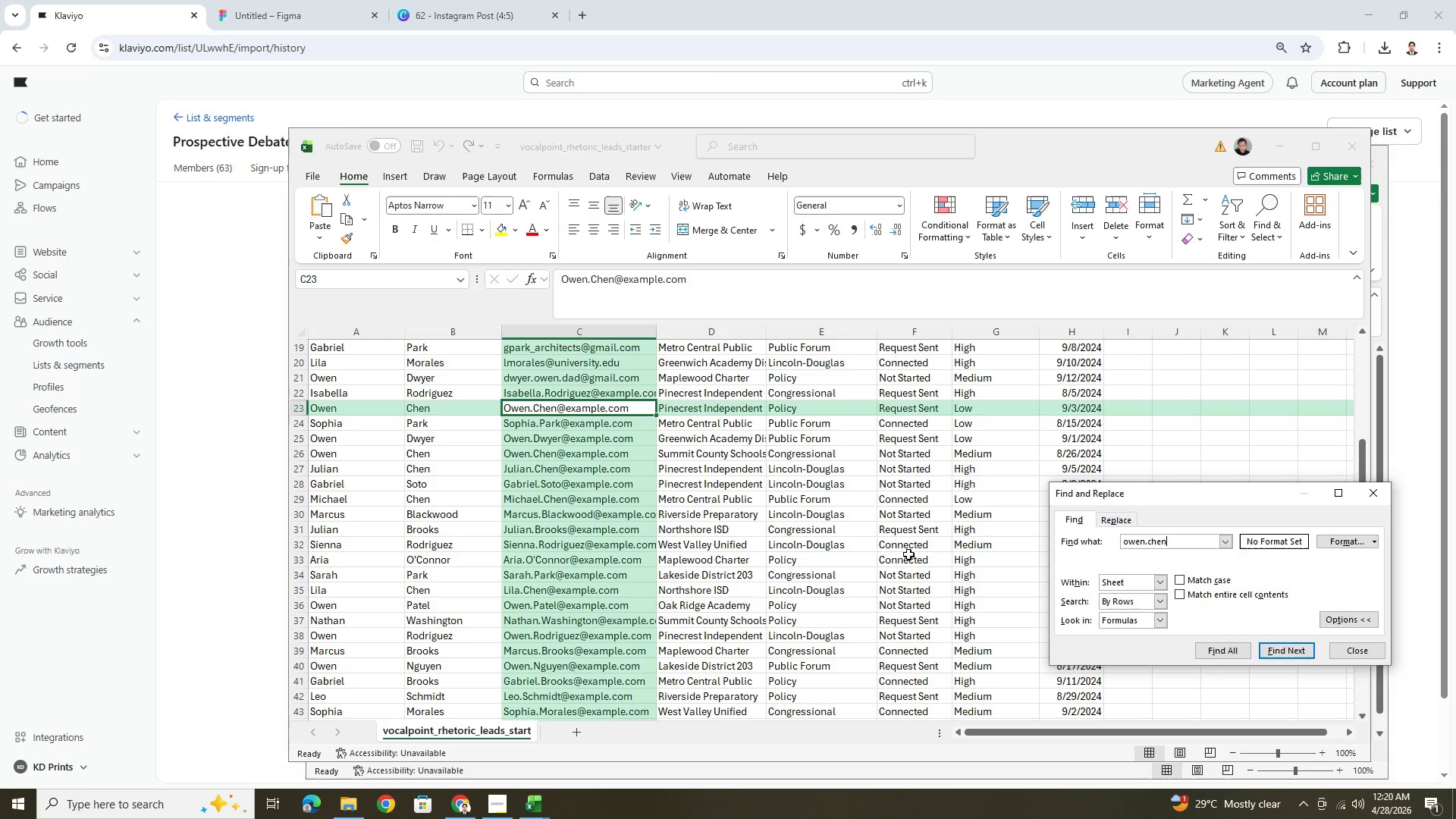 
key(Enter)
 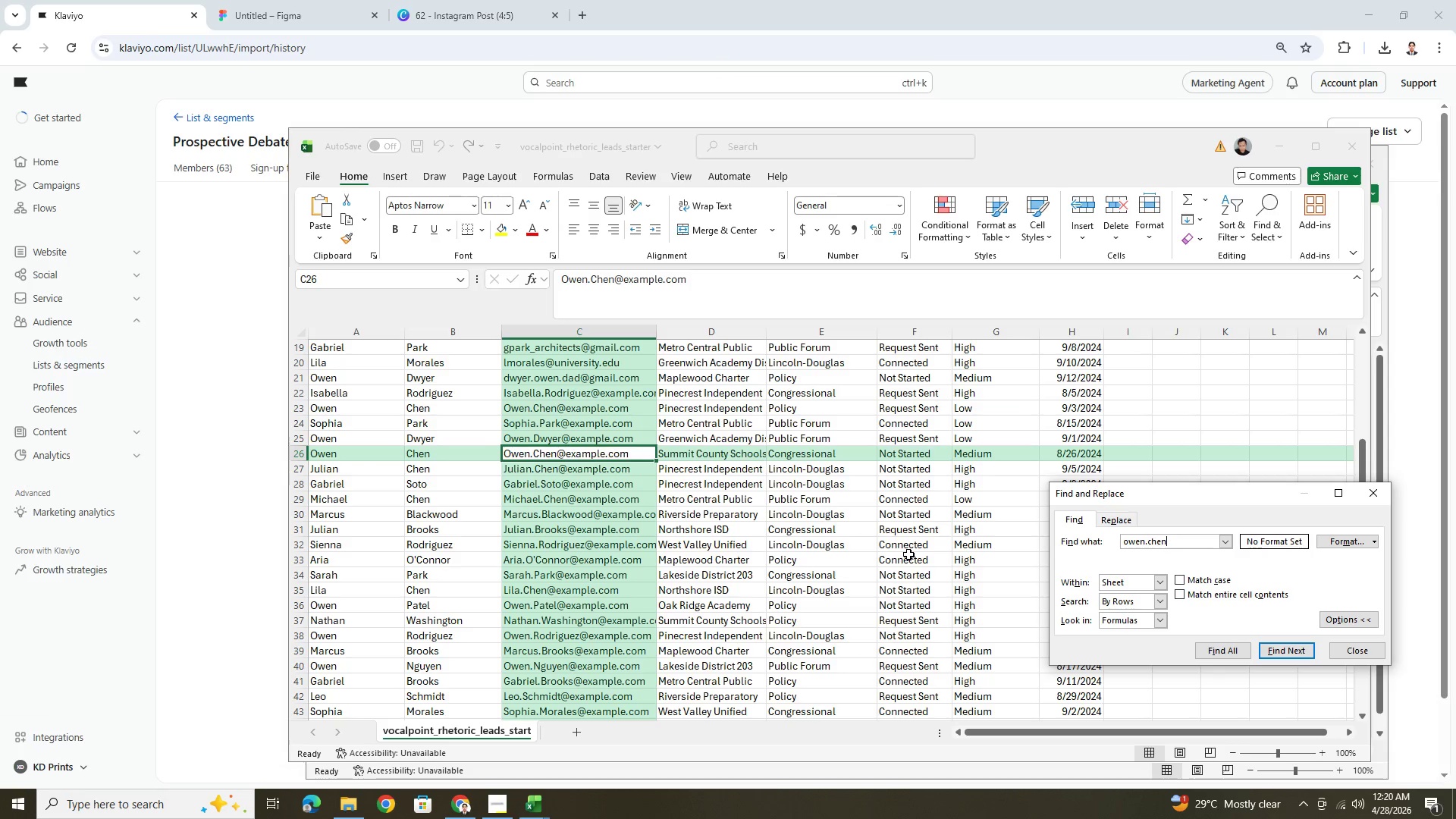 
key(Enter)
 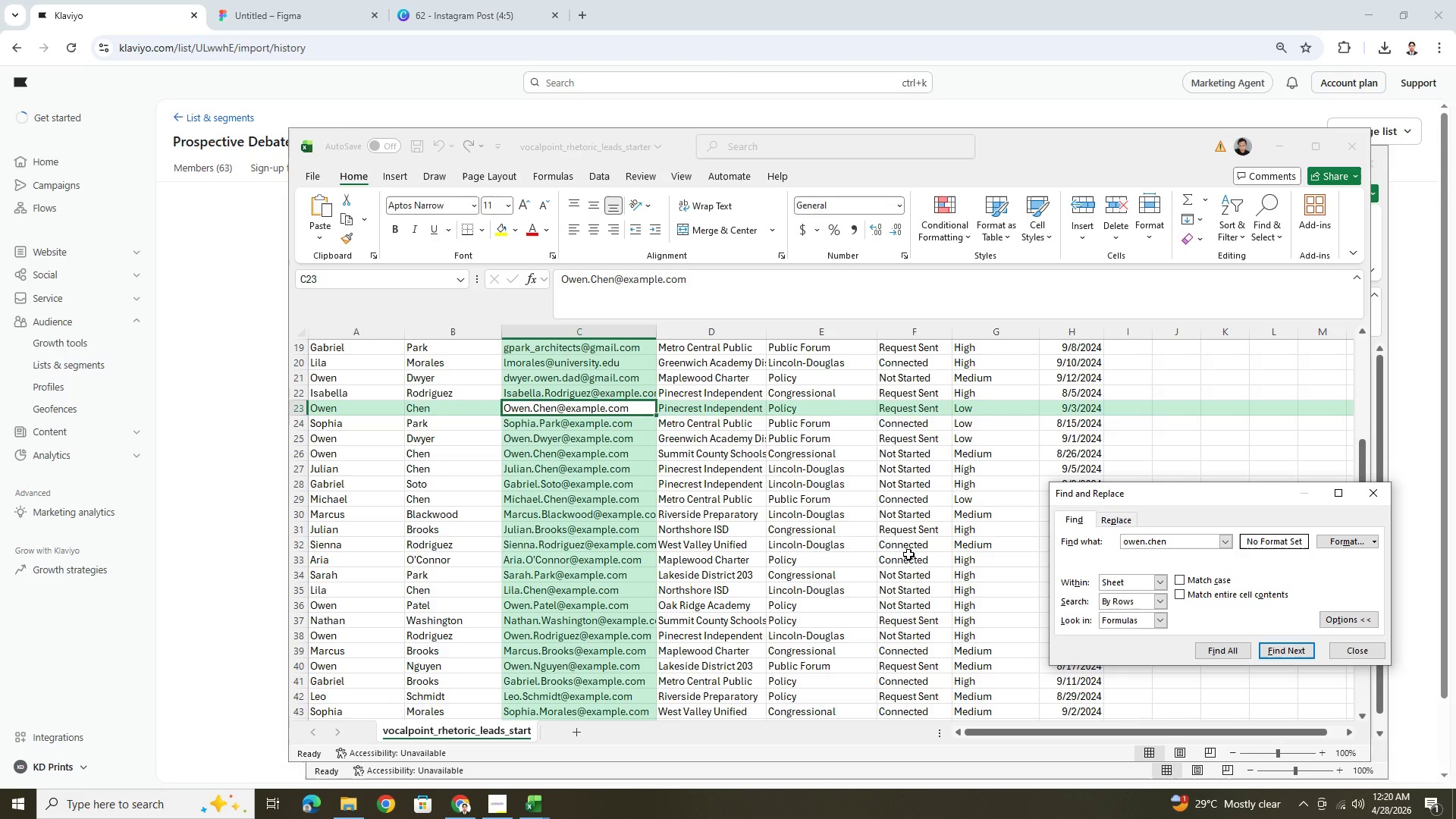 
scroll: coordinate [908, 554], scroll_direction: up, amount: 7.0
 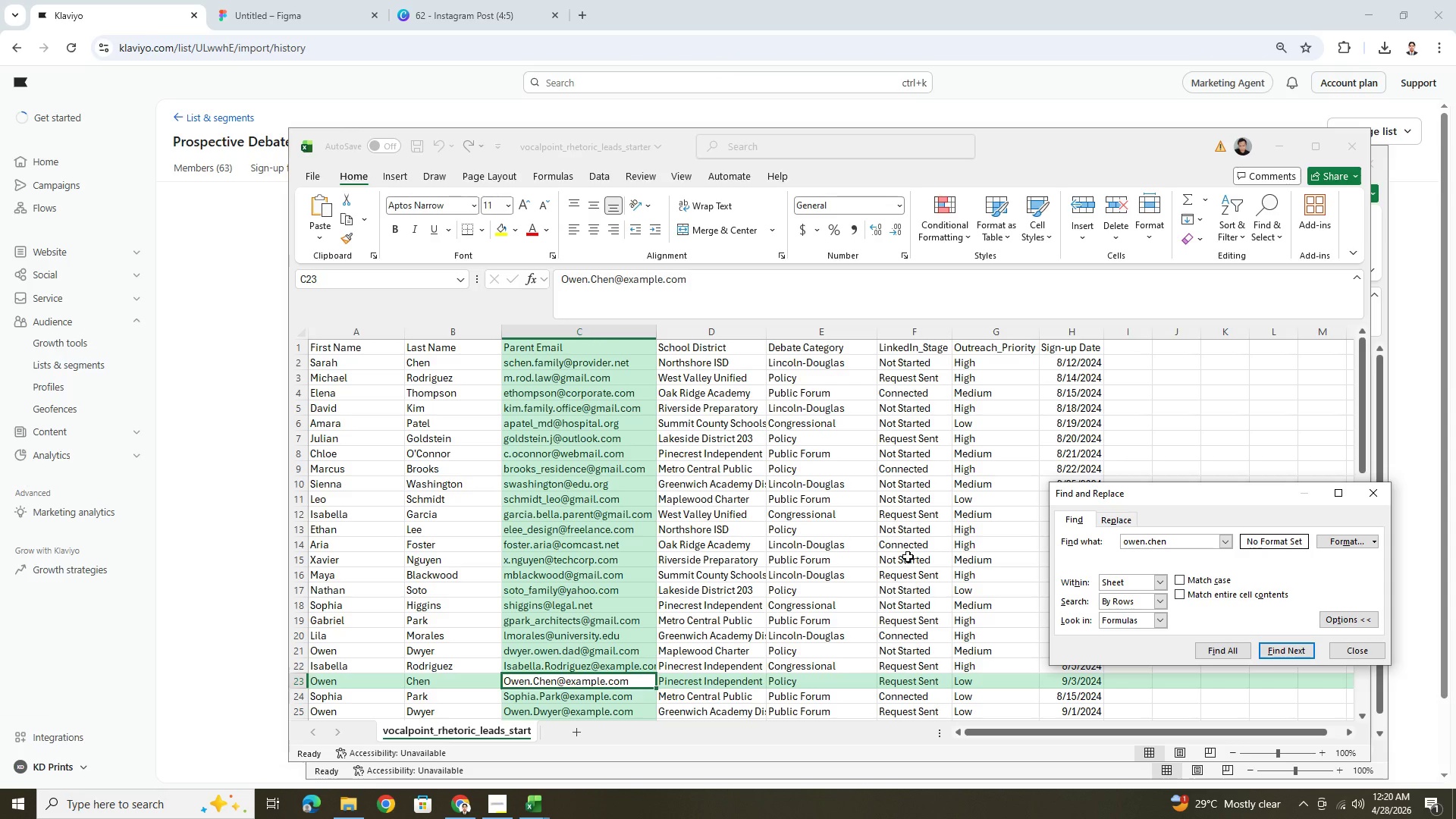 
scroll: coordinate [907, 557], scroll_direction: down, amount: 8.0
 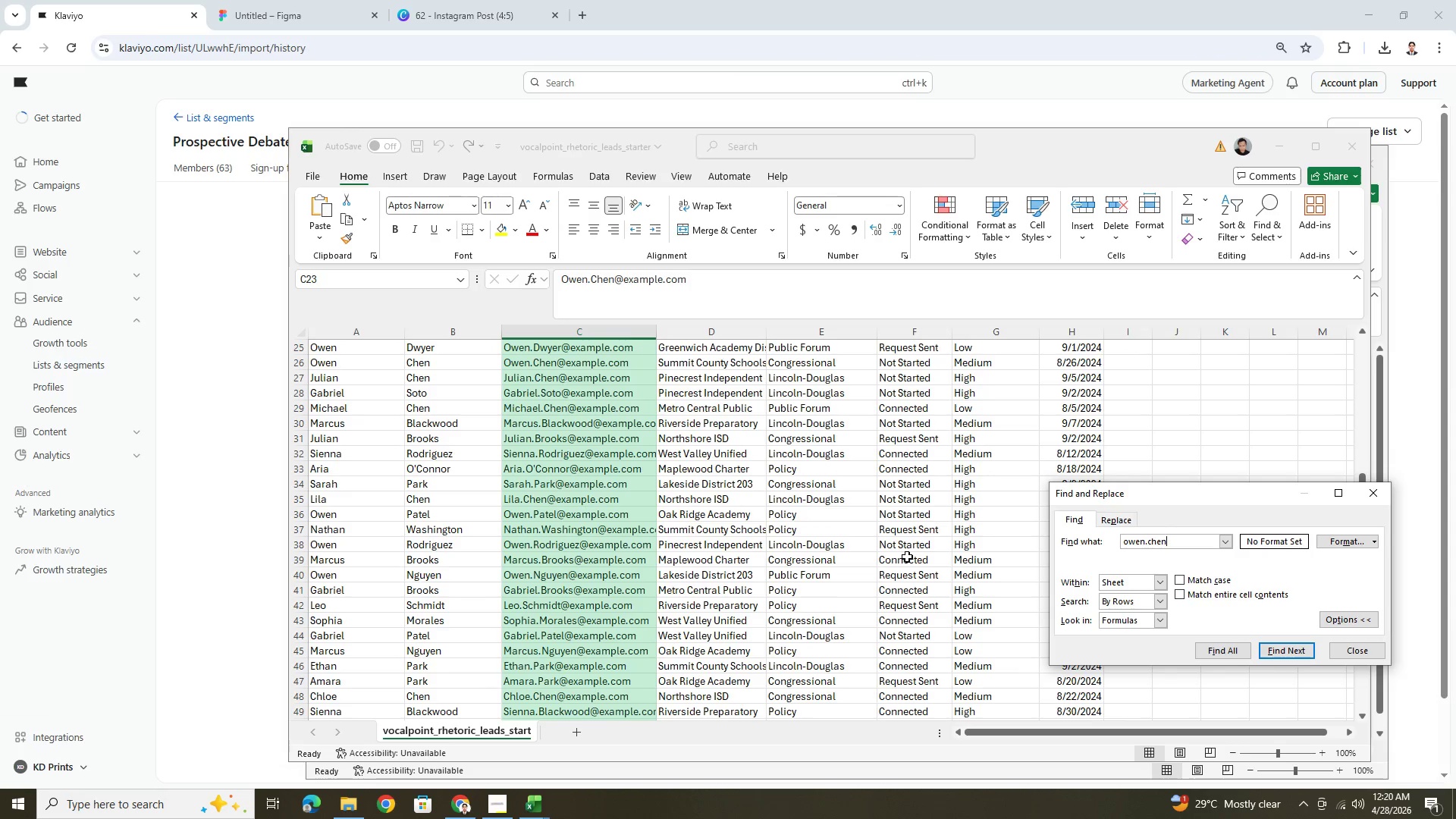 
key(Enter)
 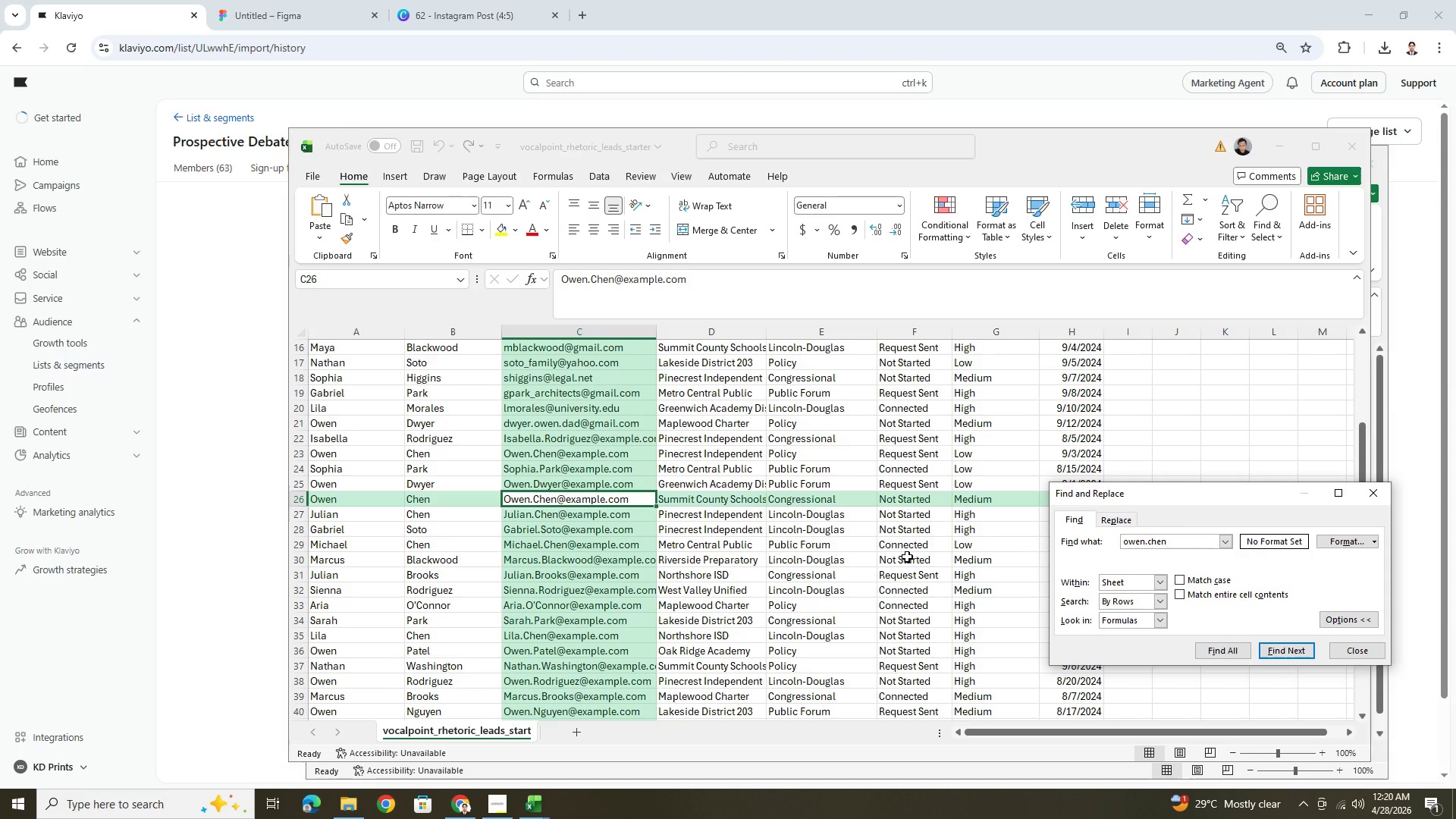 
scroll: coordinate [907, 557], scroll_direction: up, amount: 12.0
 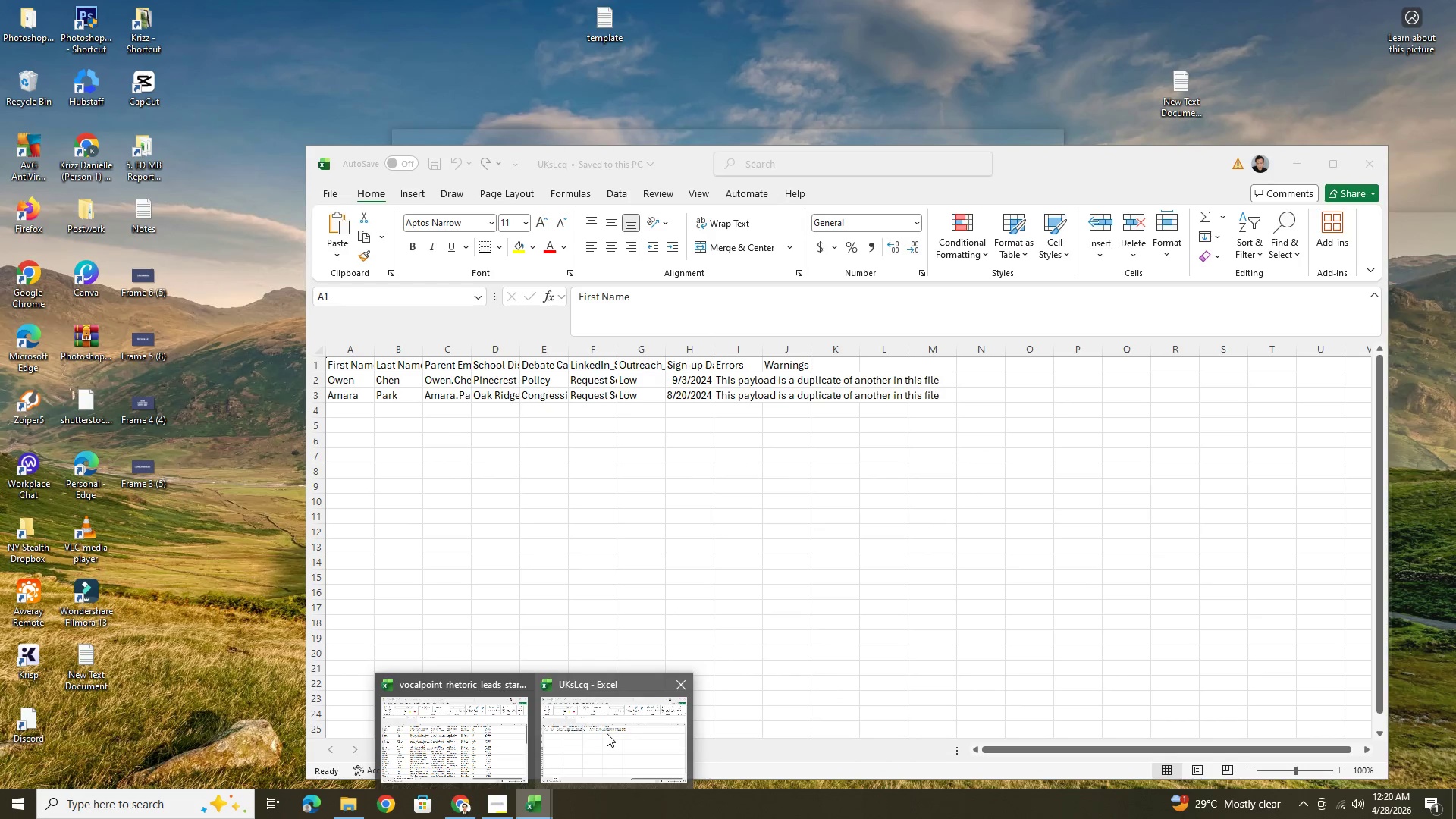 
wait(7.11)
 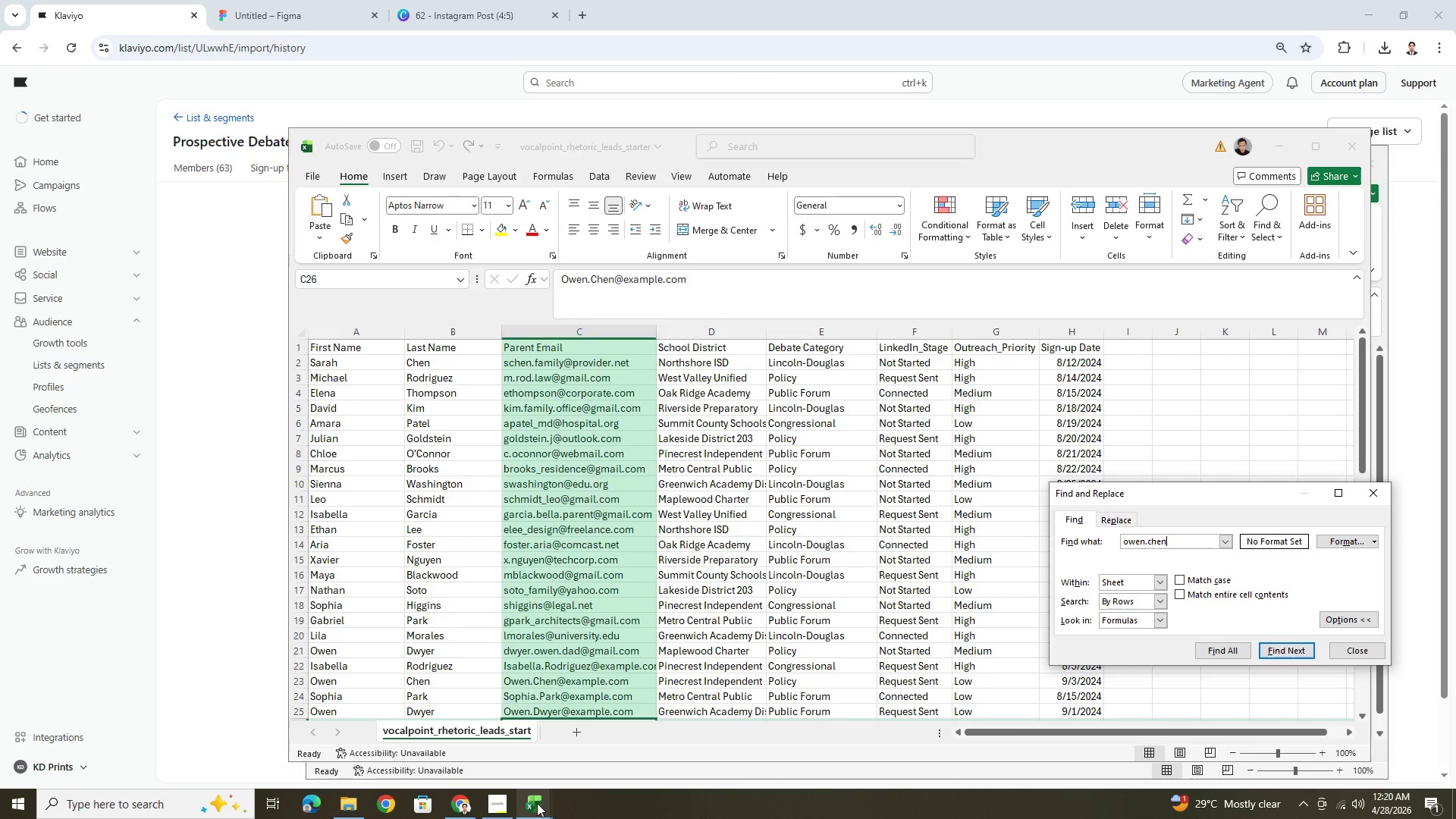 
left_click([607, 733])
 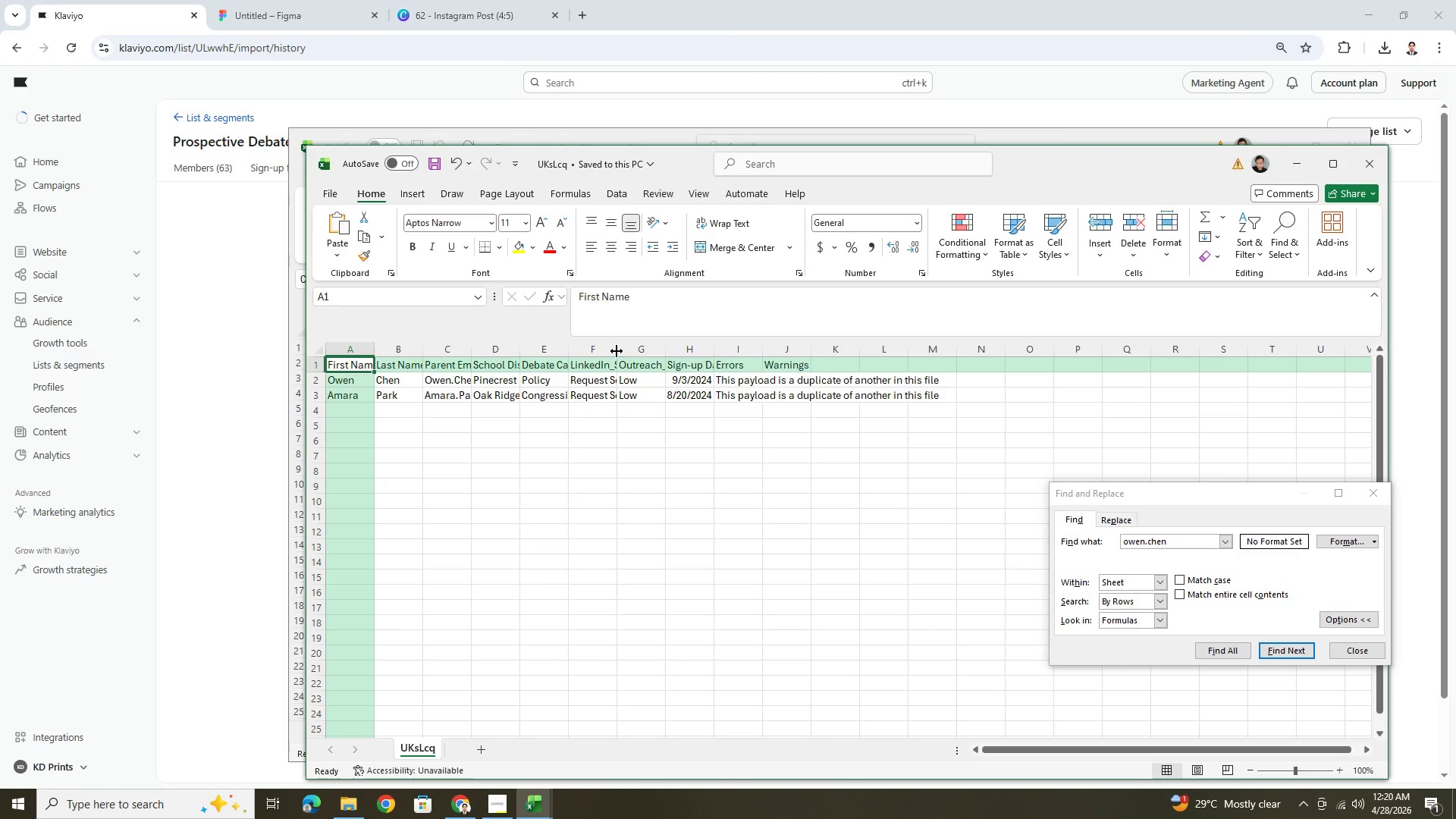 
left_click_drag(start_coordinate=[617, 351], to_coordinate=[671, 352])
 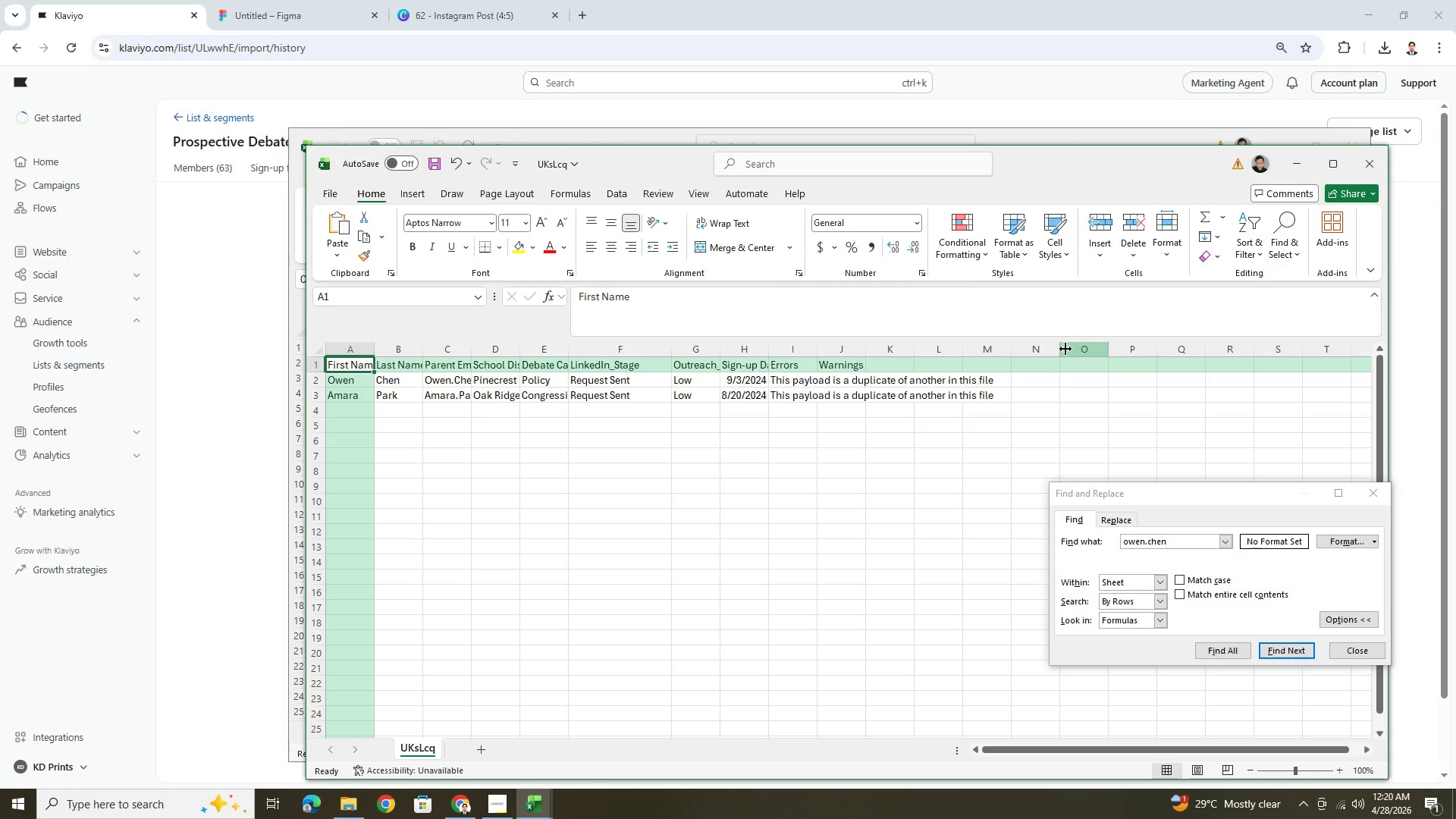 
left_click([1357, 168])
 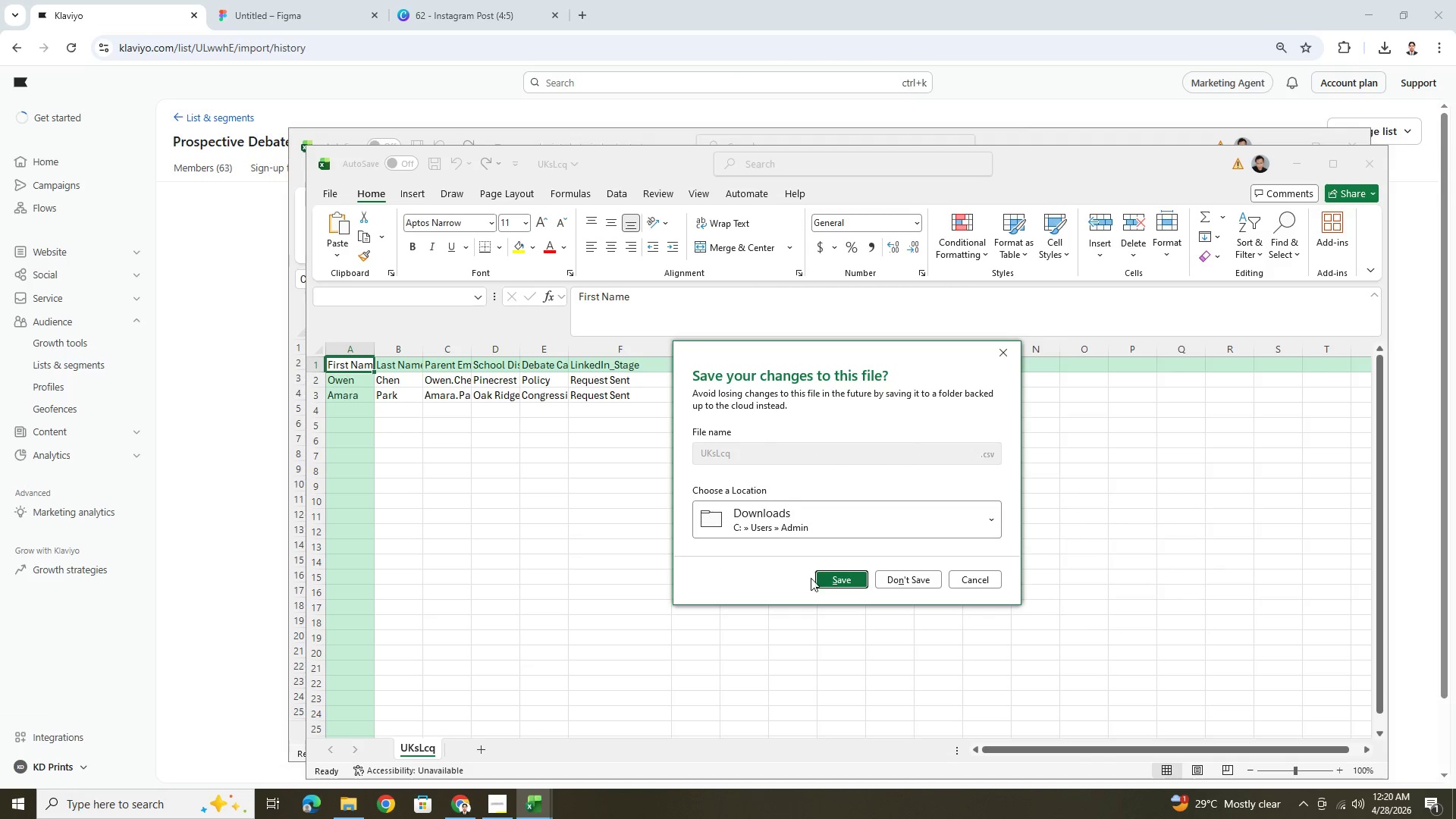 
left_click([914, 579])
 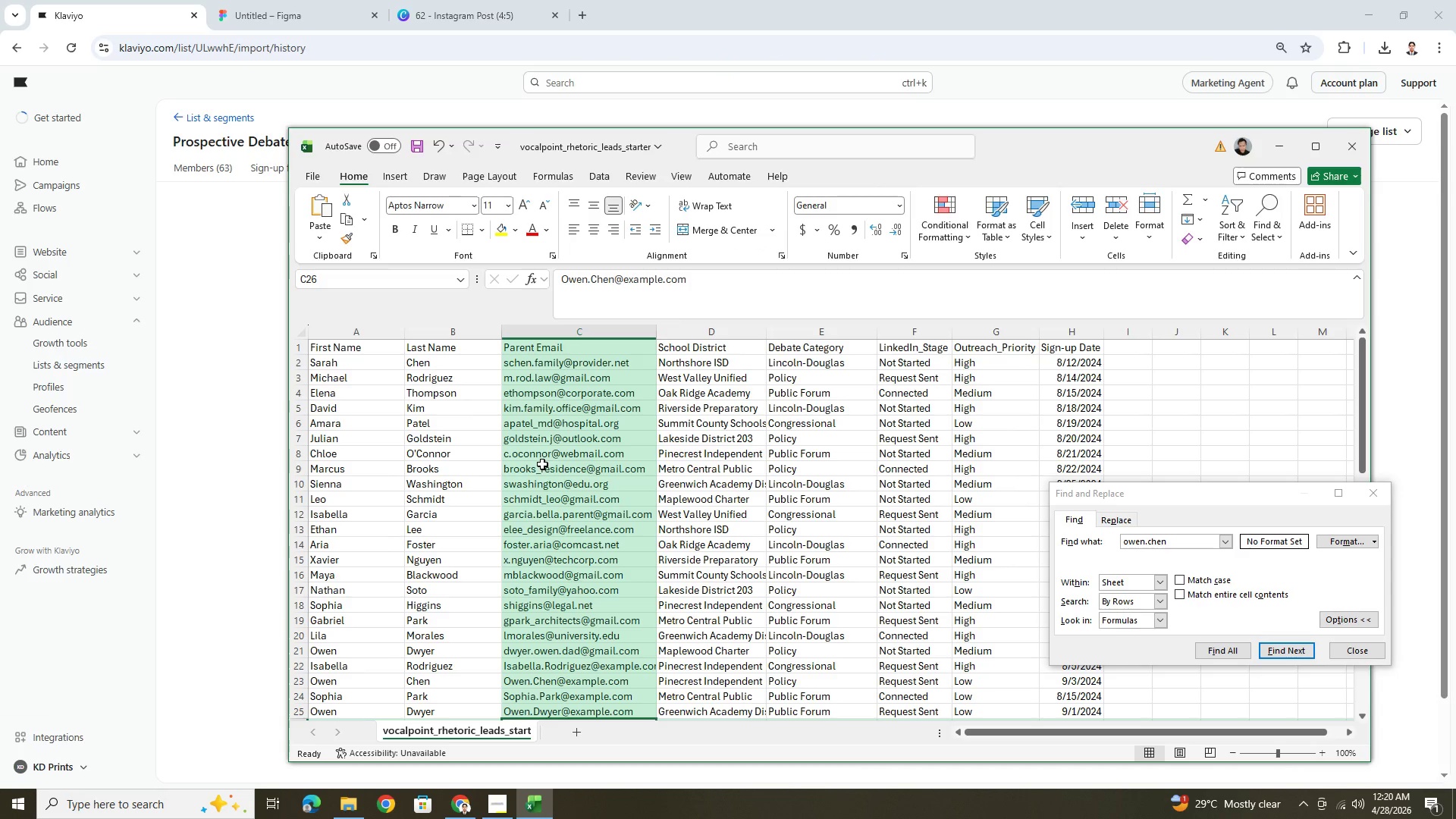 
left_click([391, 468])
 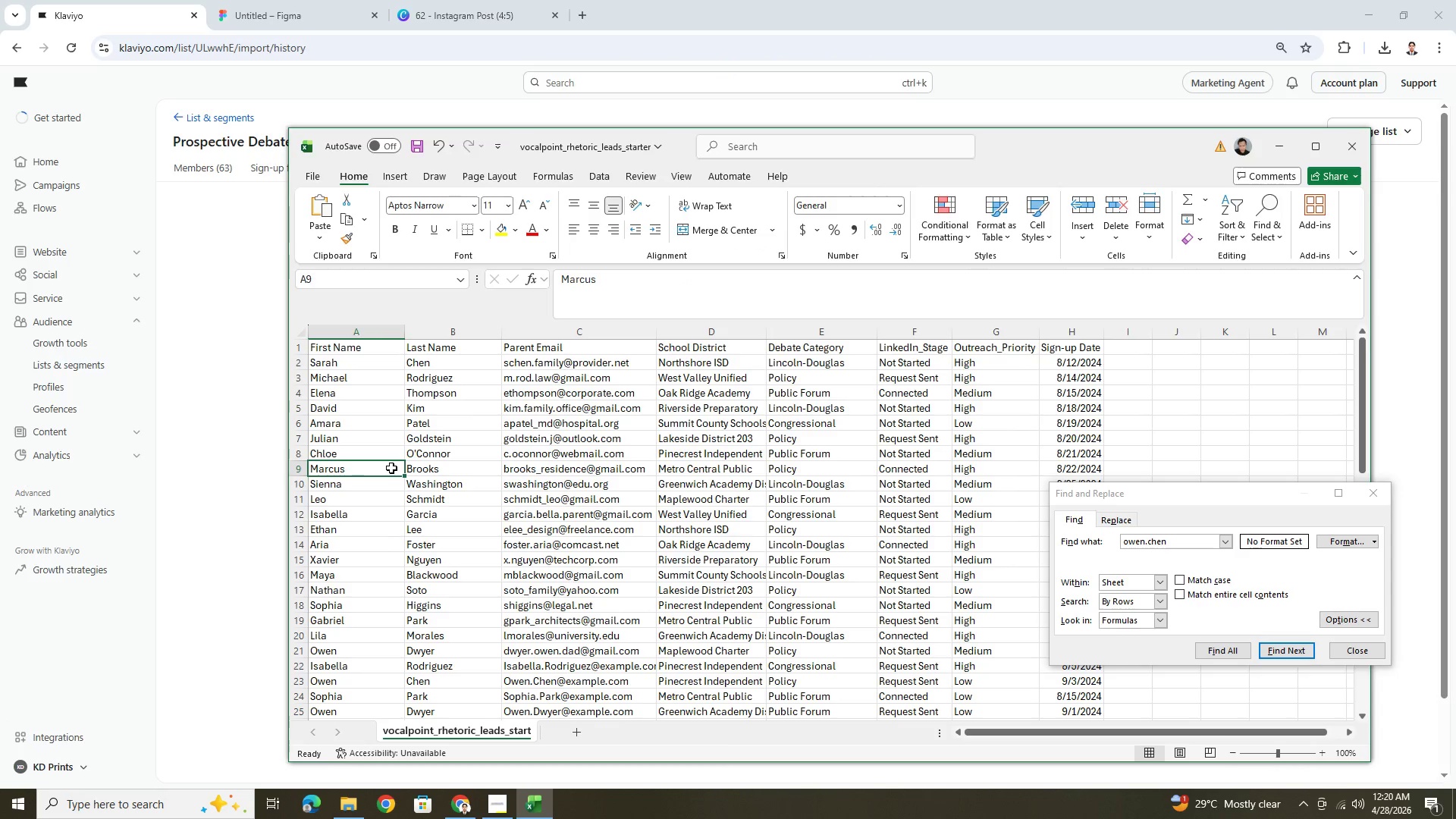 
key(Control+F)
 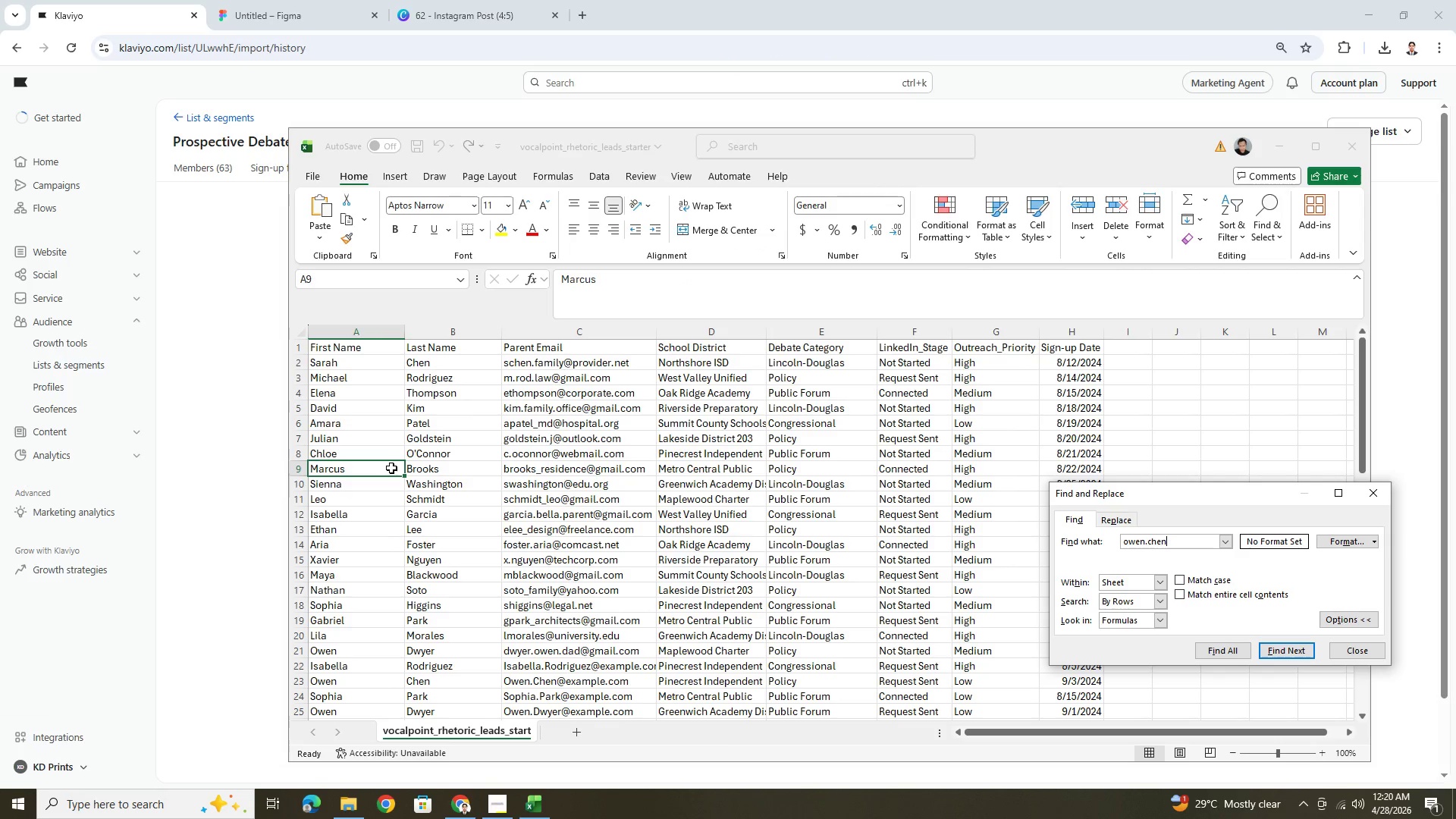 
type(amara)
 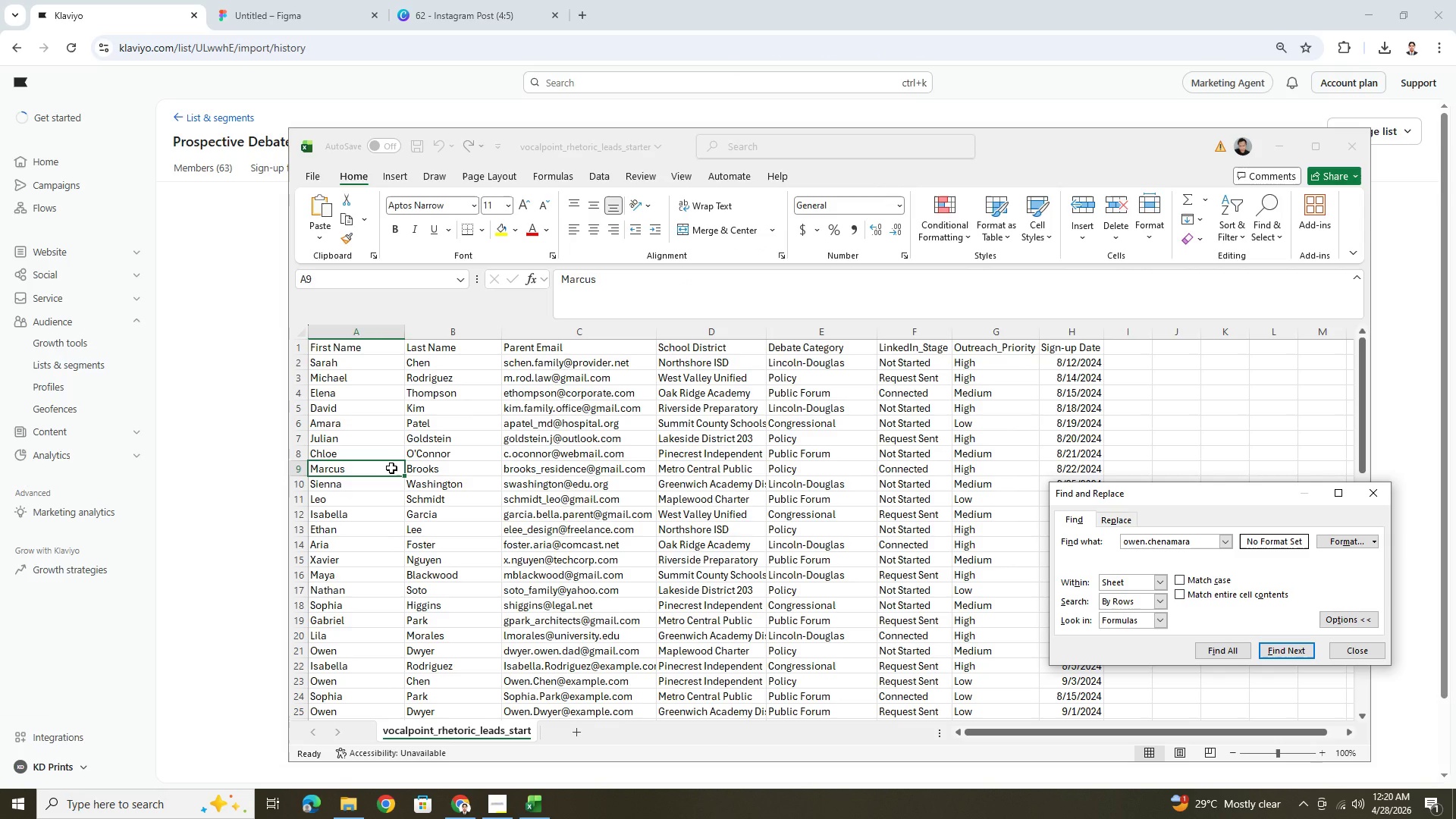 
key(Control+A)
 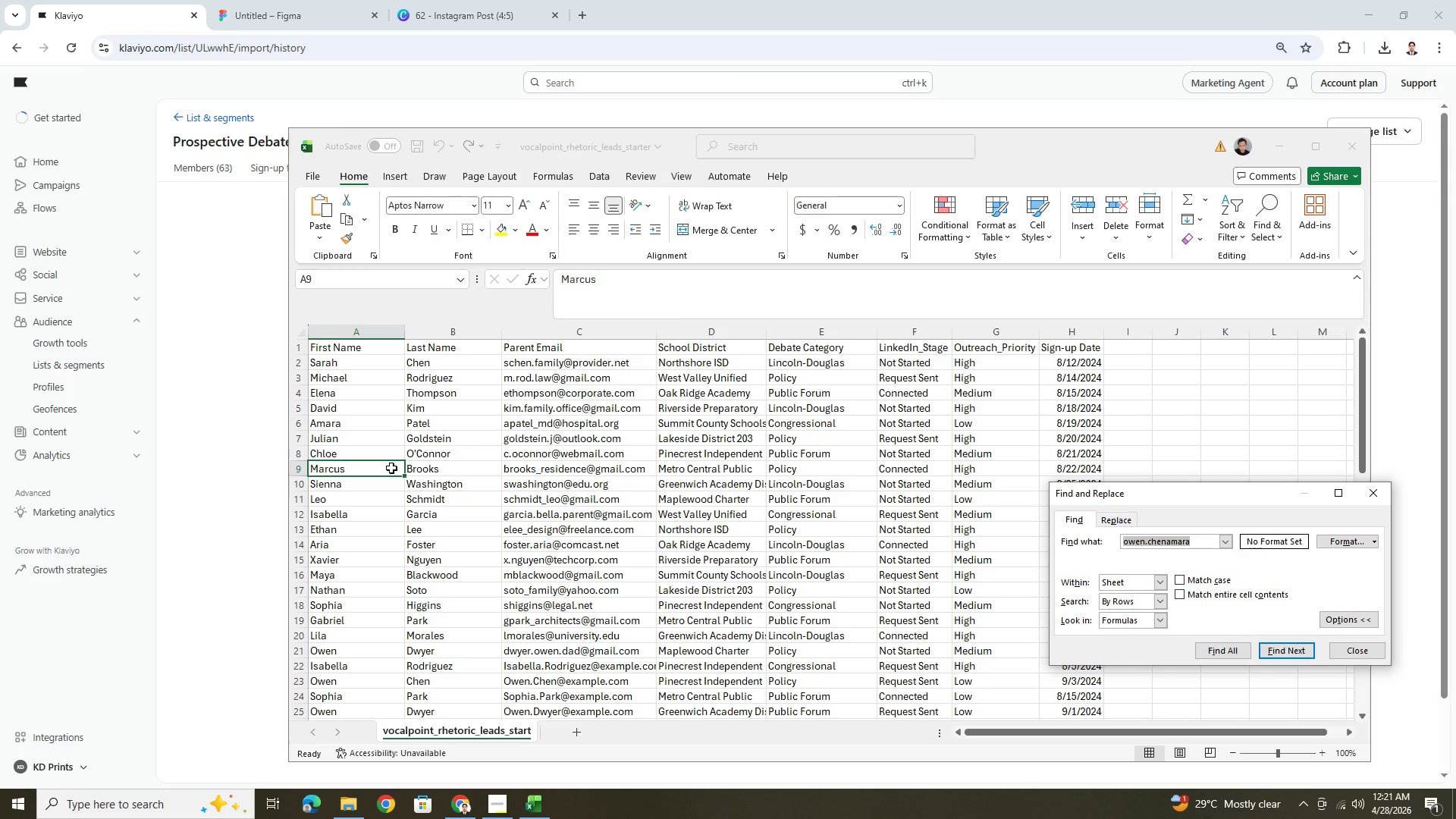 
type(amara)
 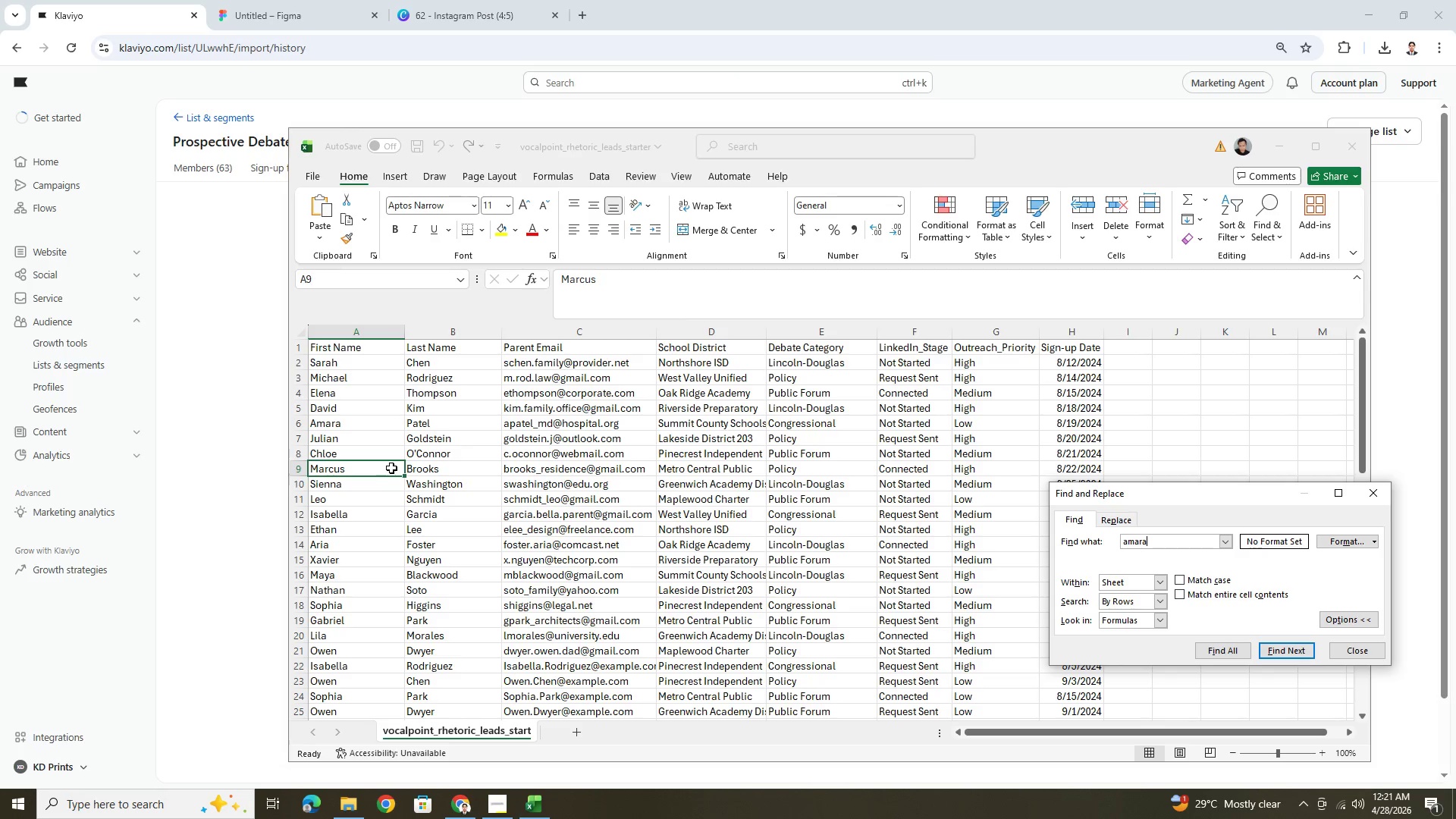 
key(Enter)
 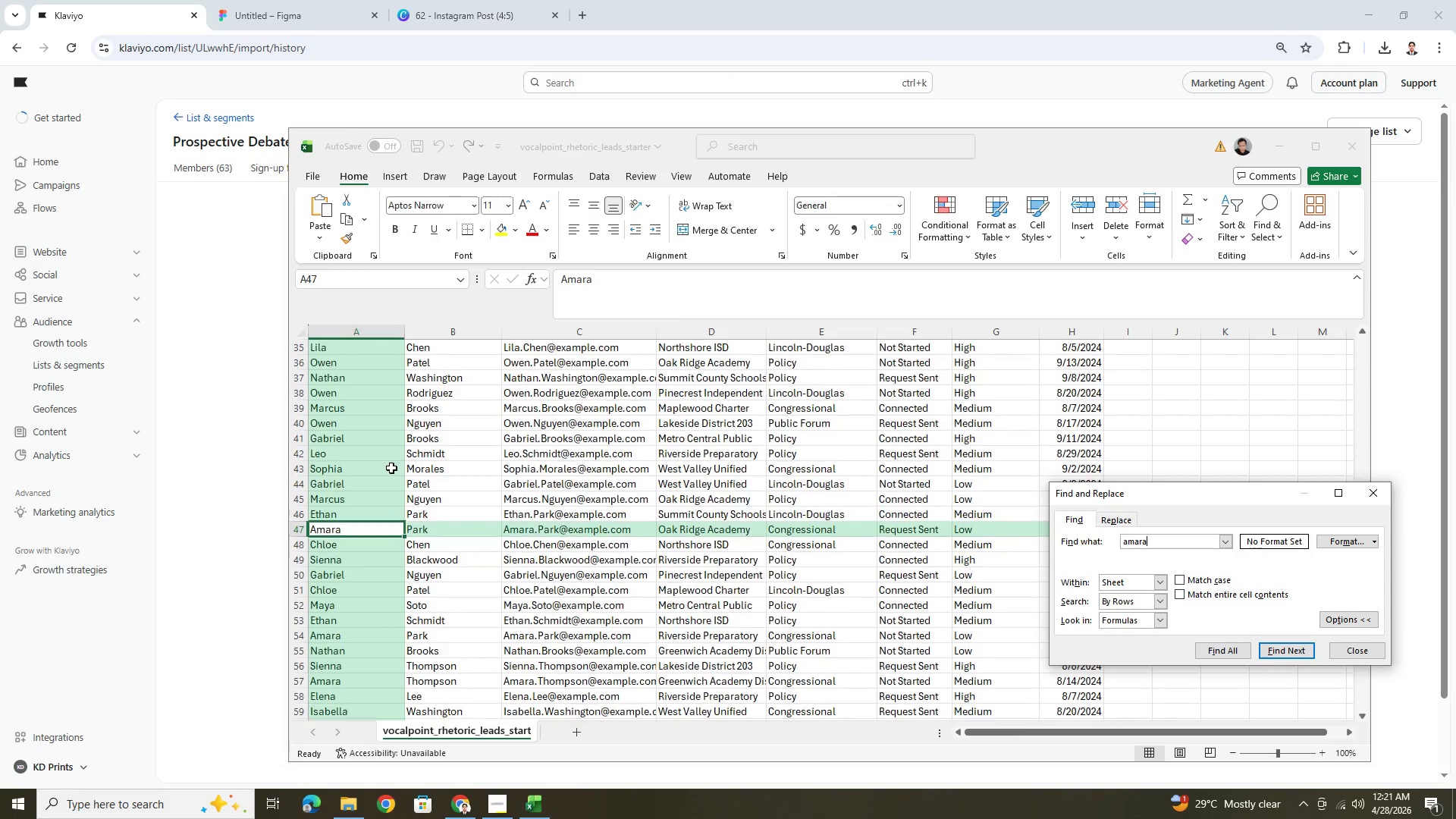 
key(Enter)
 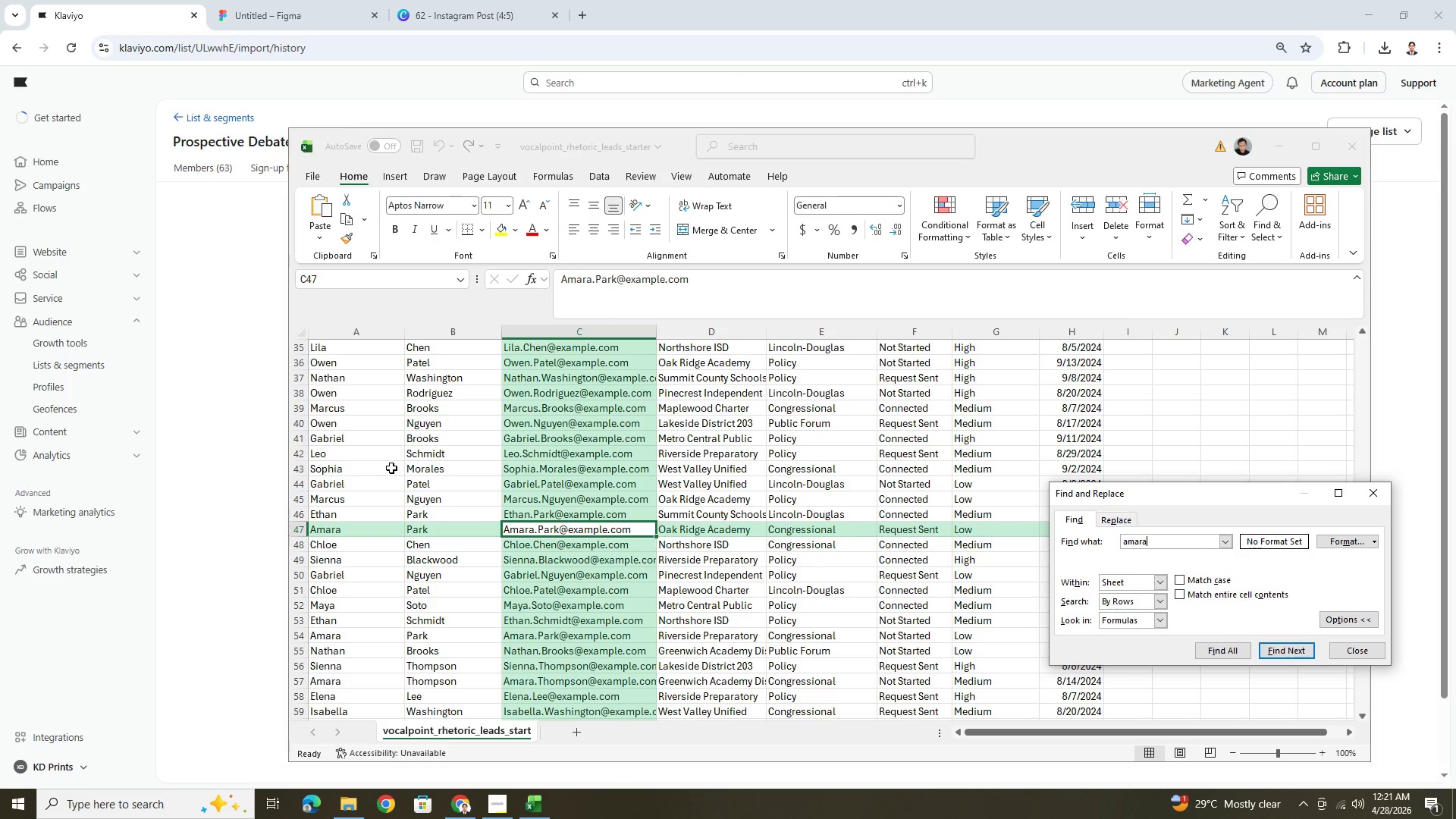 
key(Enter)
 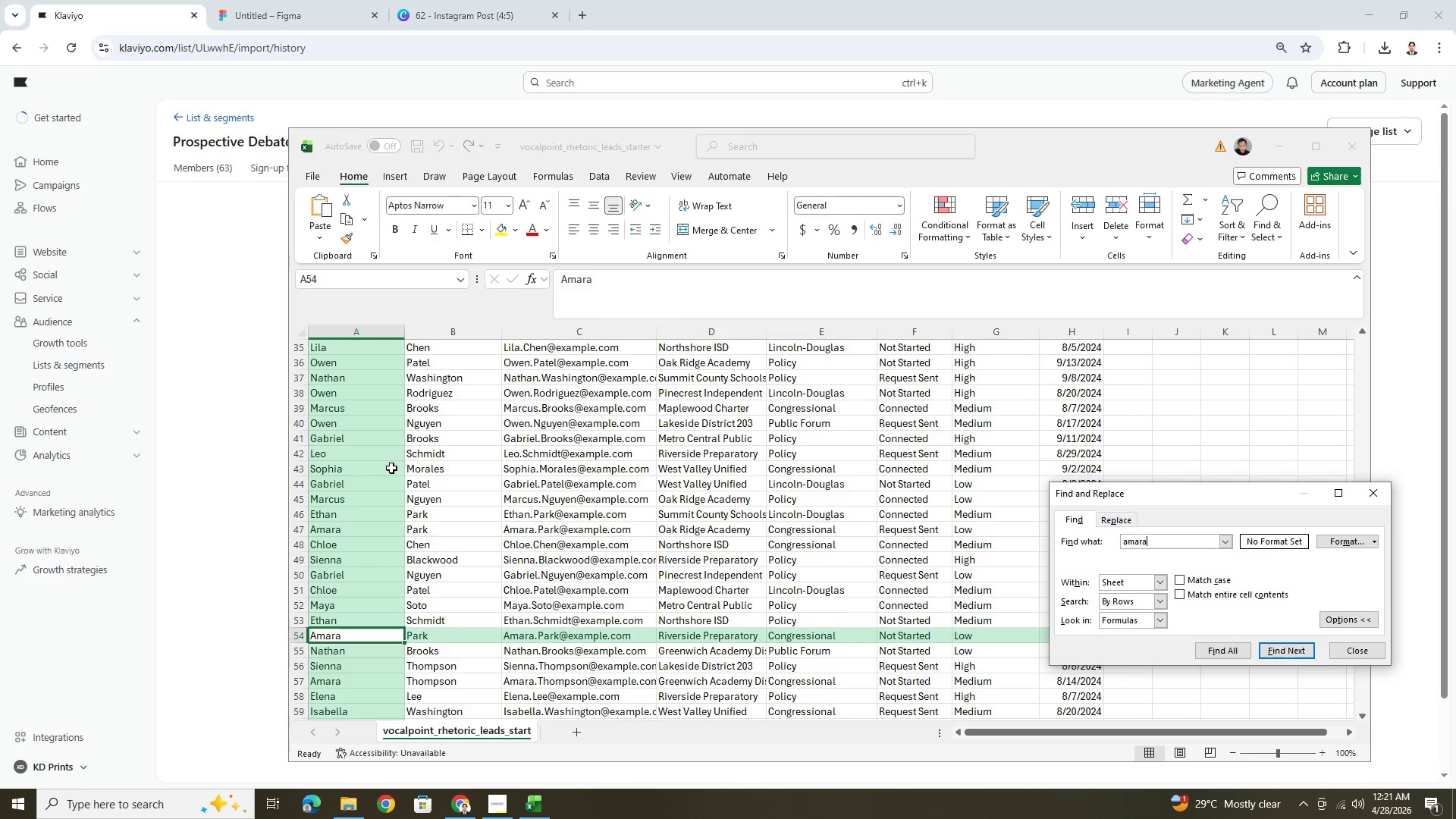 
key(Enter)
 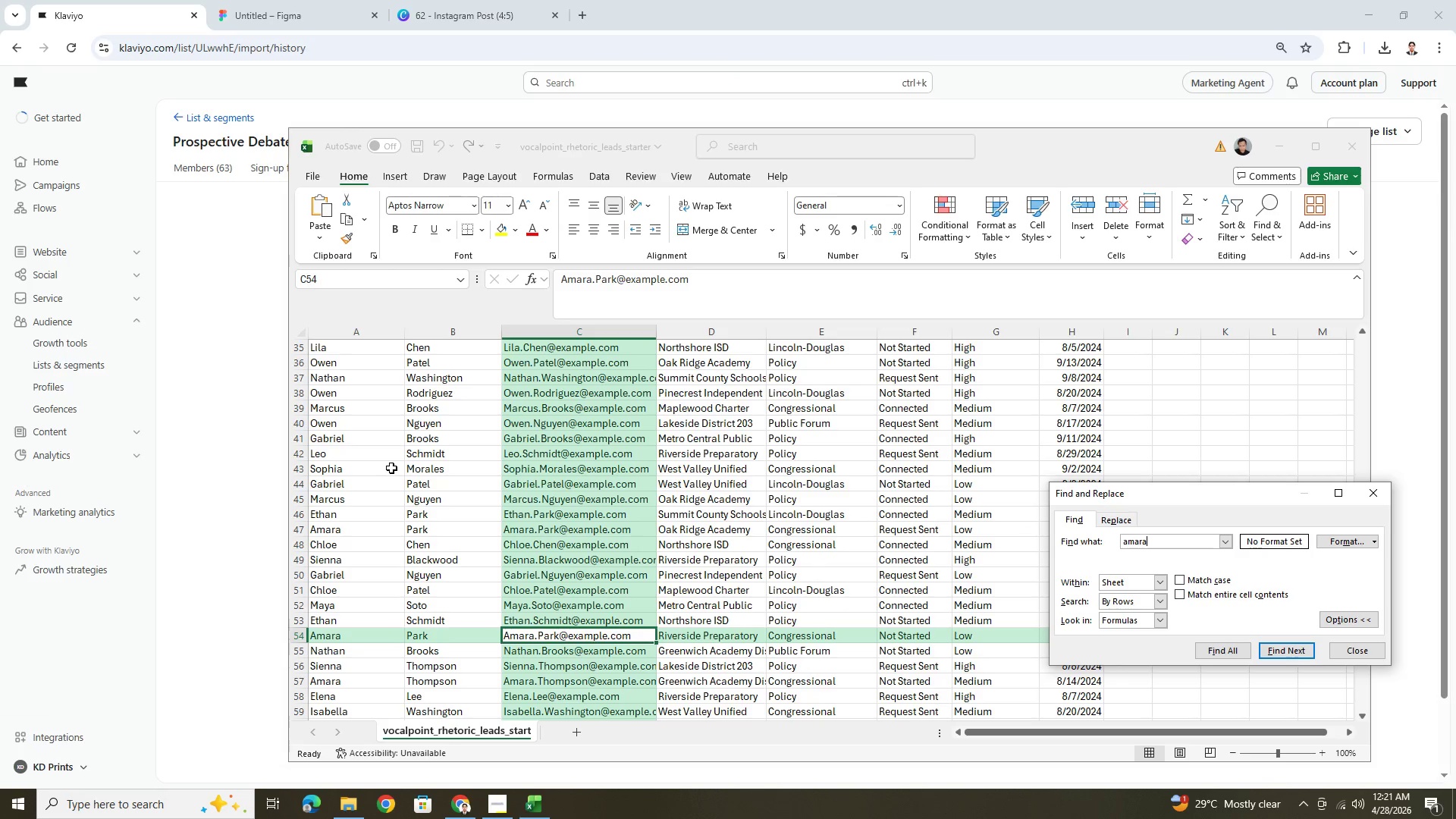 
key(Enter)
 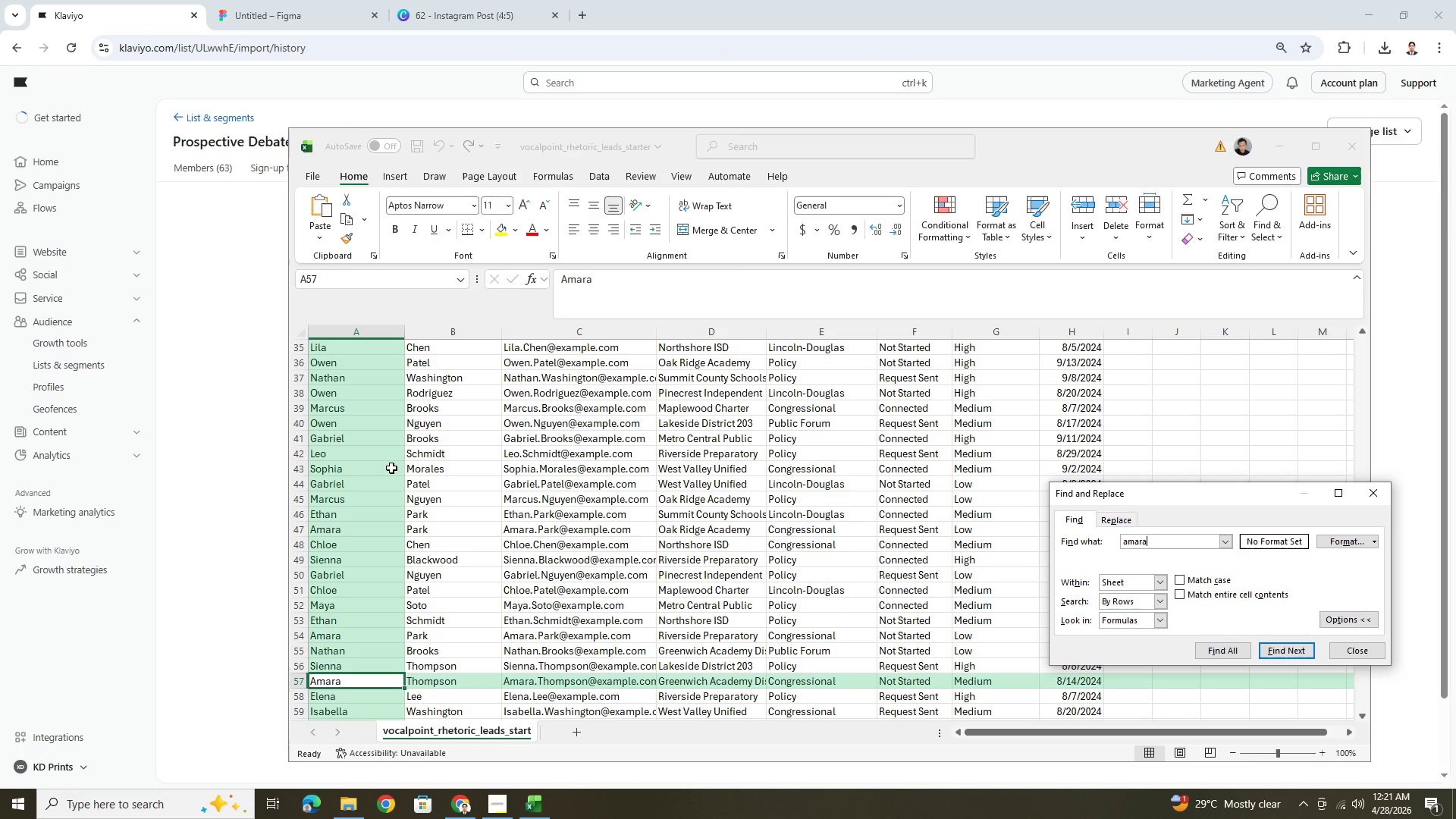 
key(Enter)
 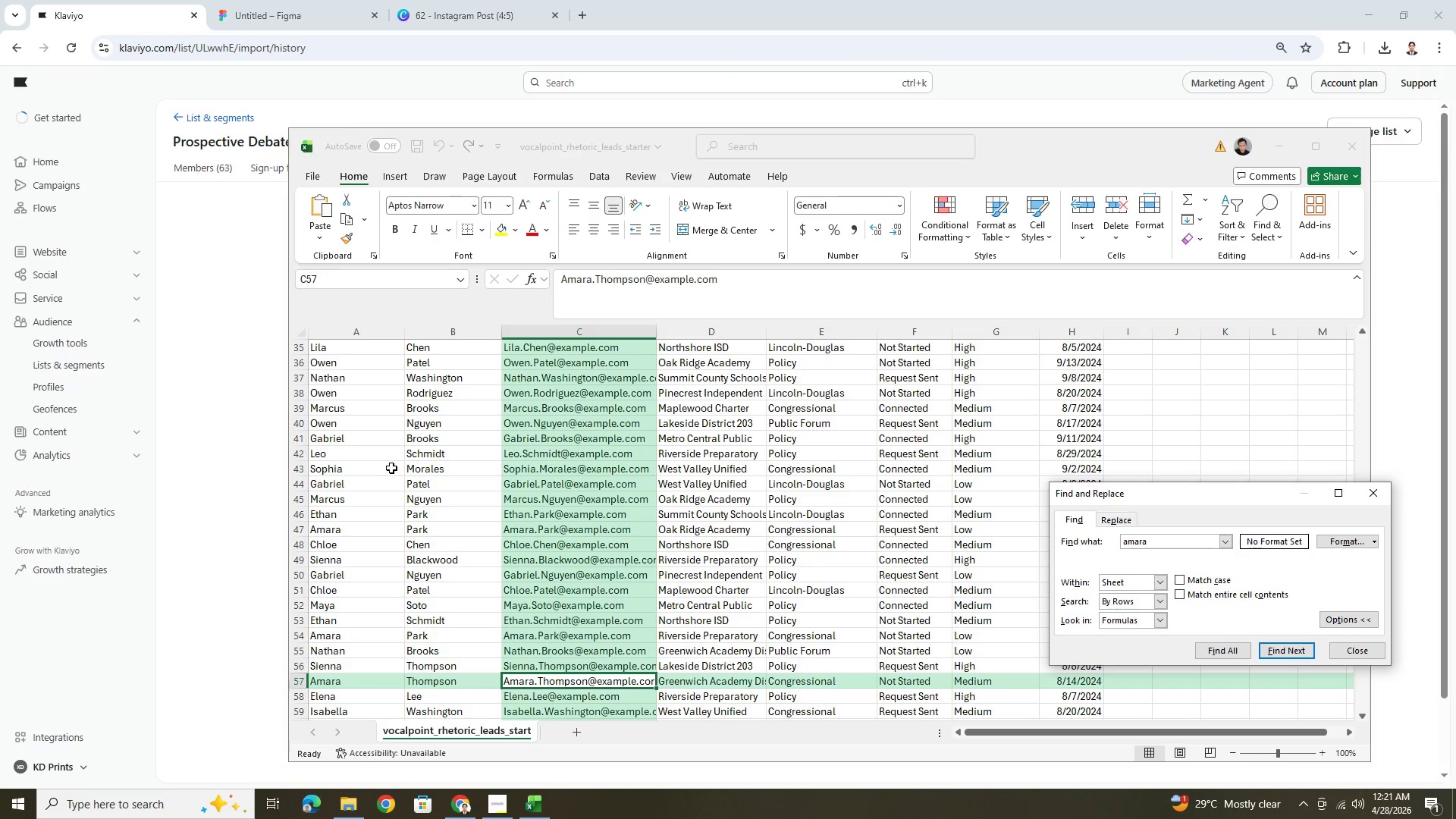 
type(.parl)
key(Backspace)
type(k)
 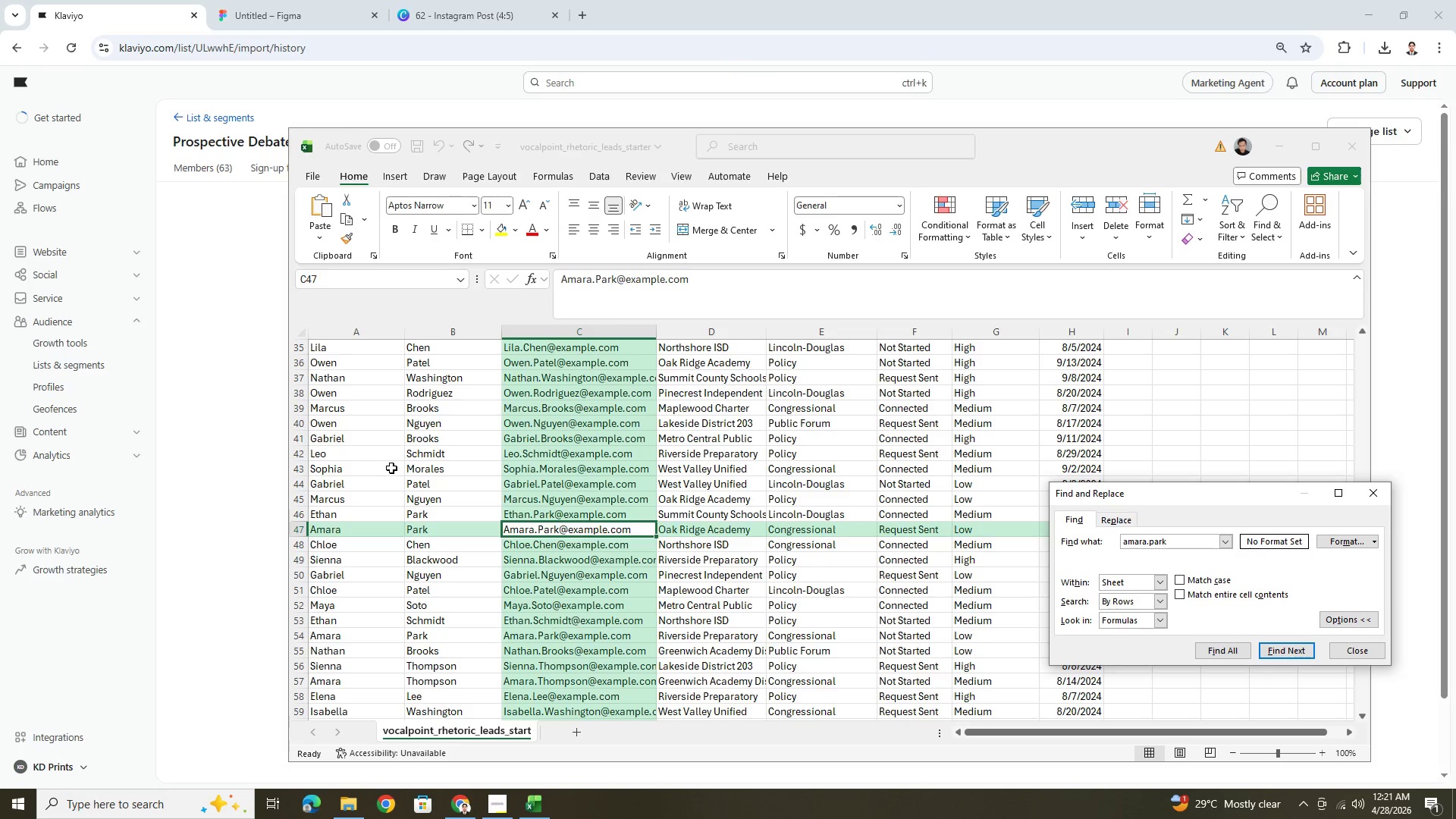 
key(Shift+Enter)
 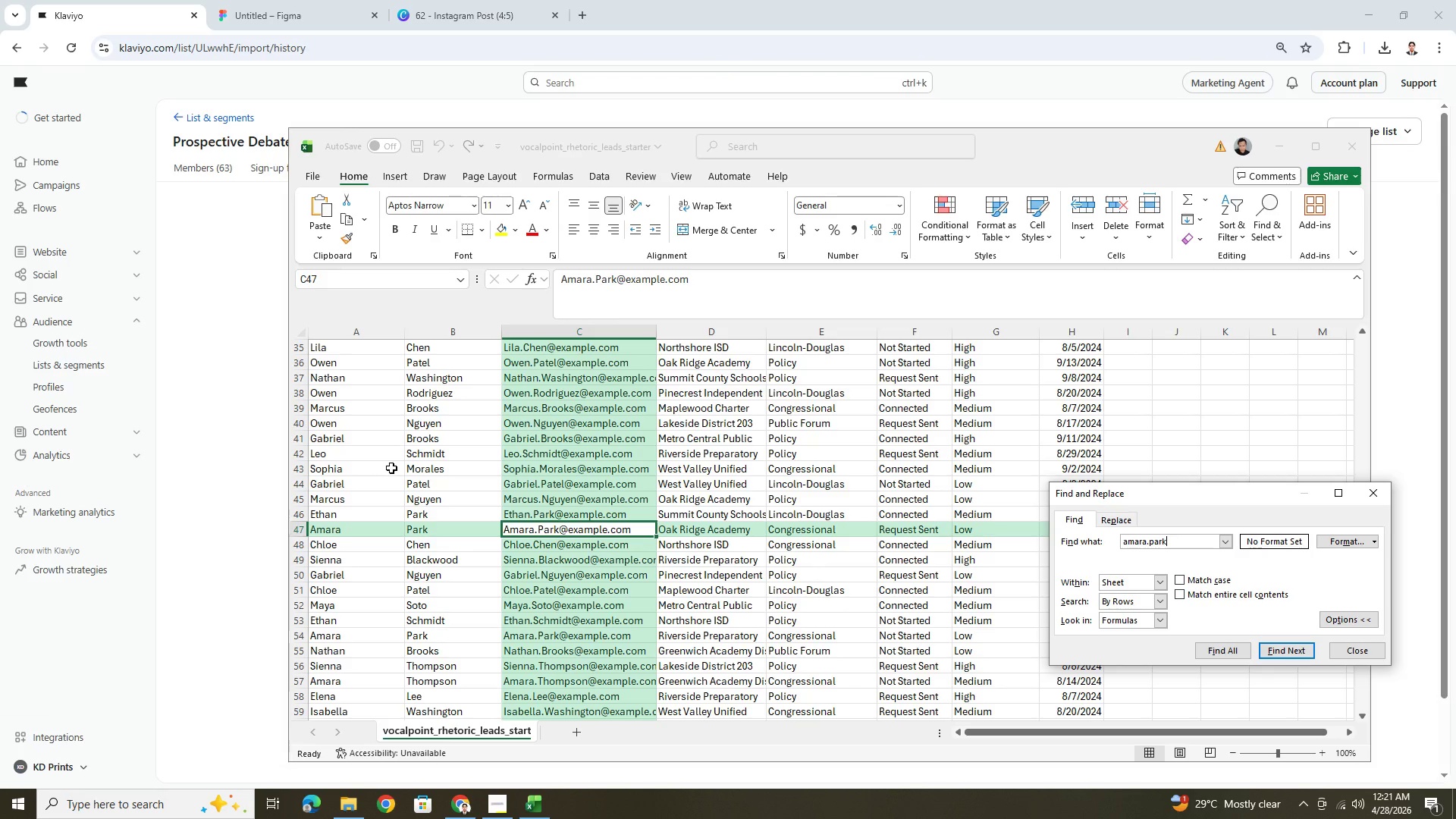 
key(Enter)